 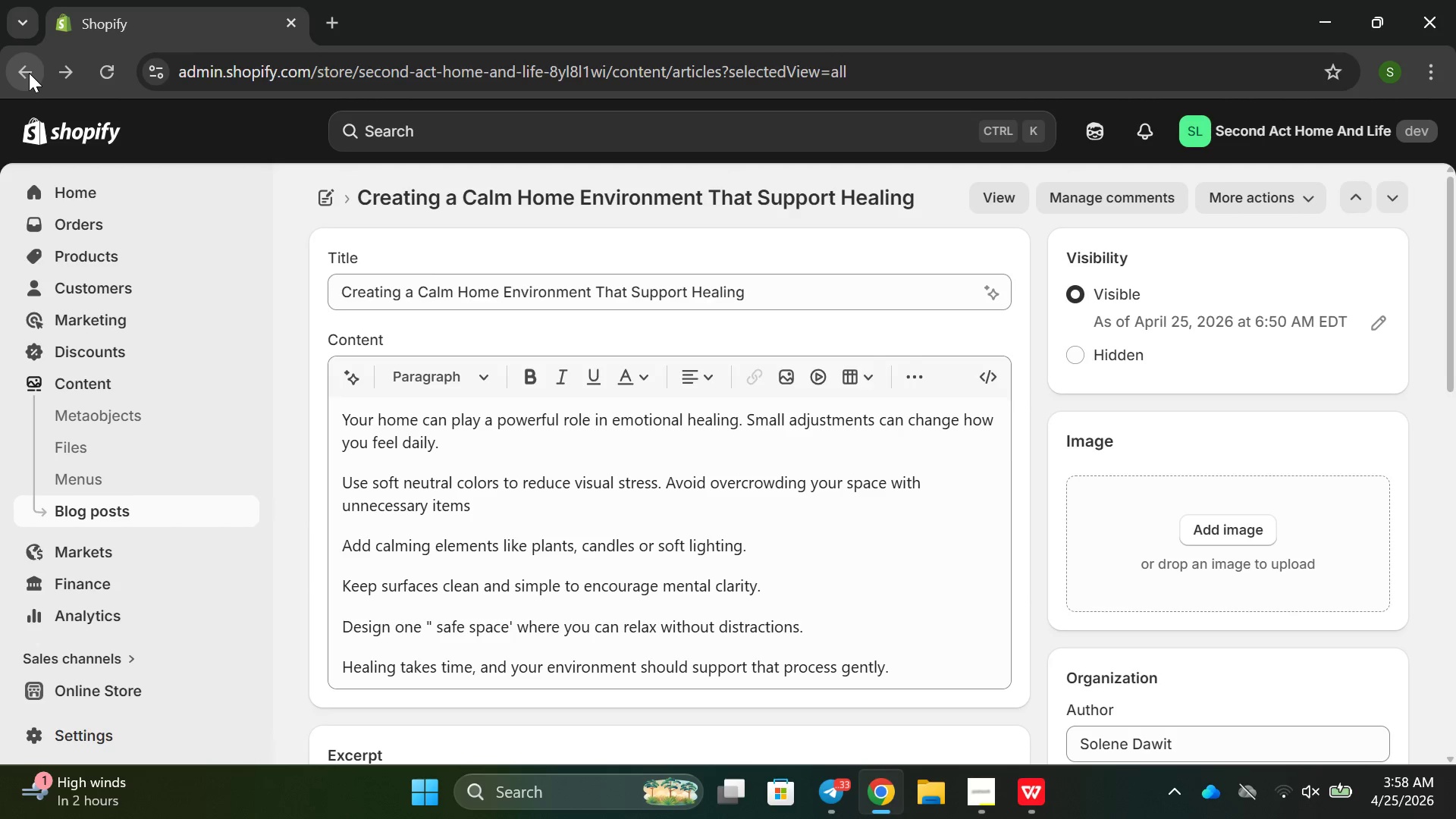 
left_click([1368, 200])
 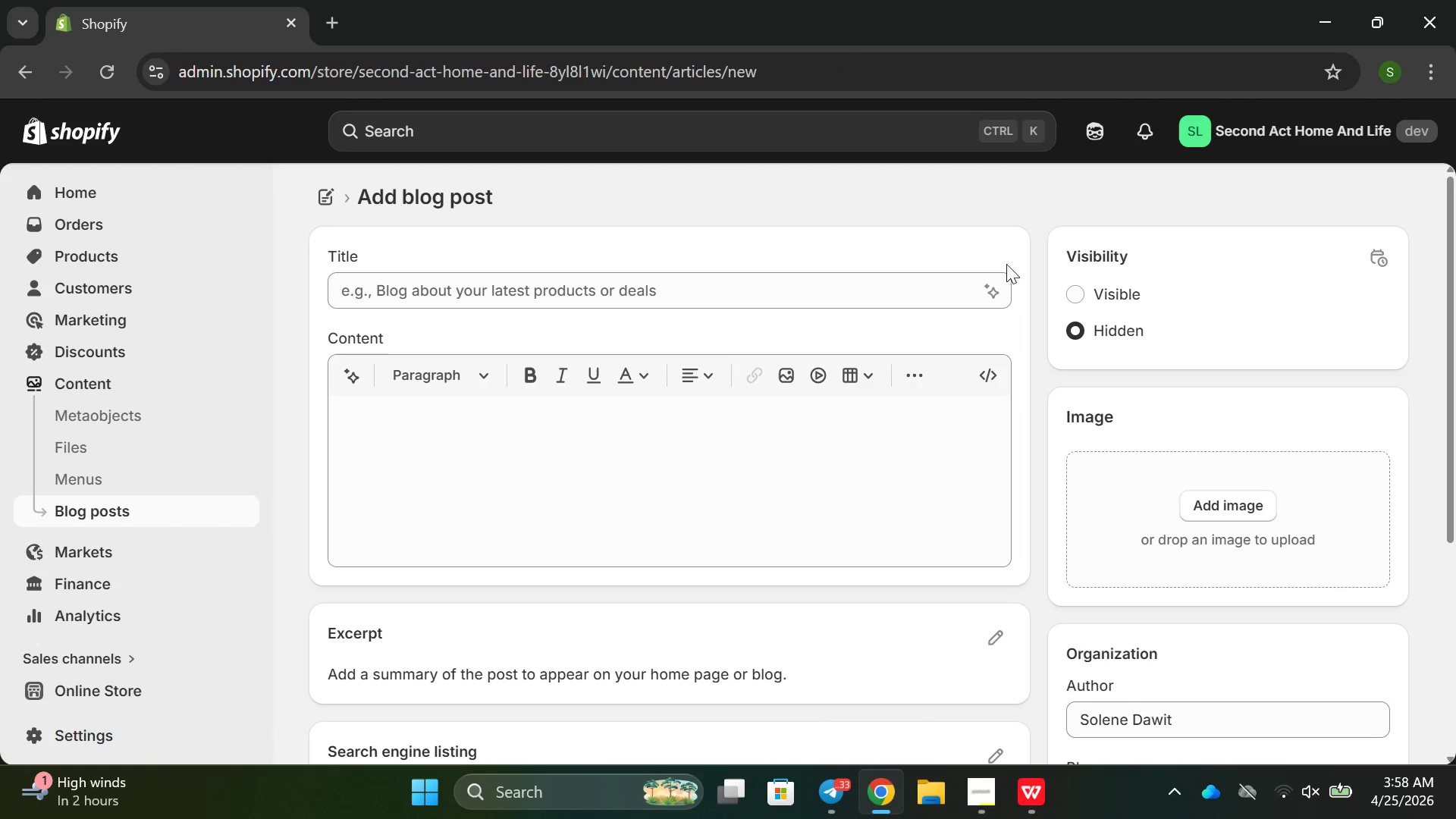 
left_click([861, 290])
 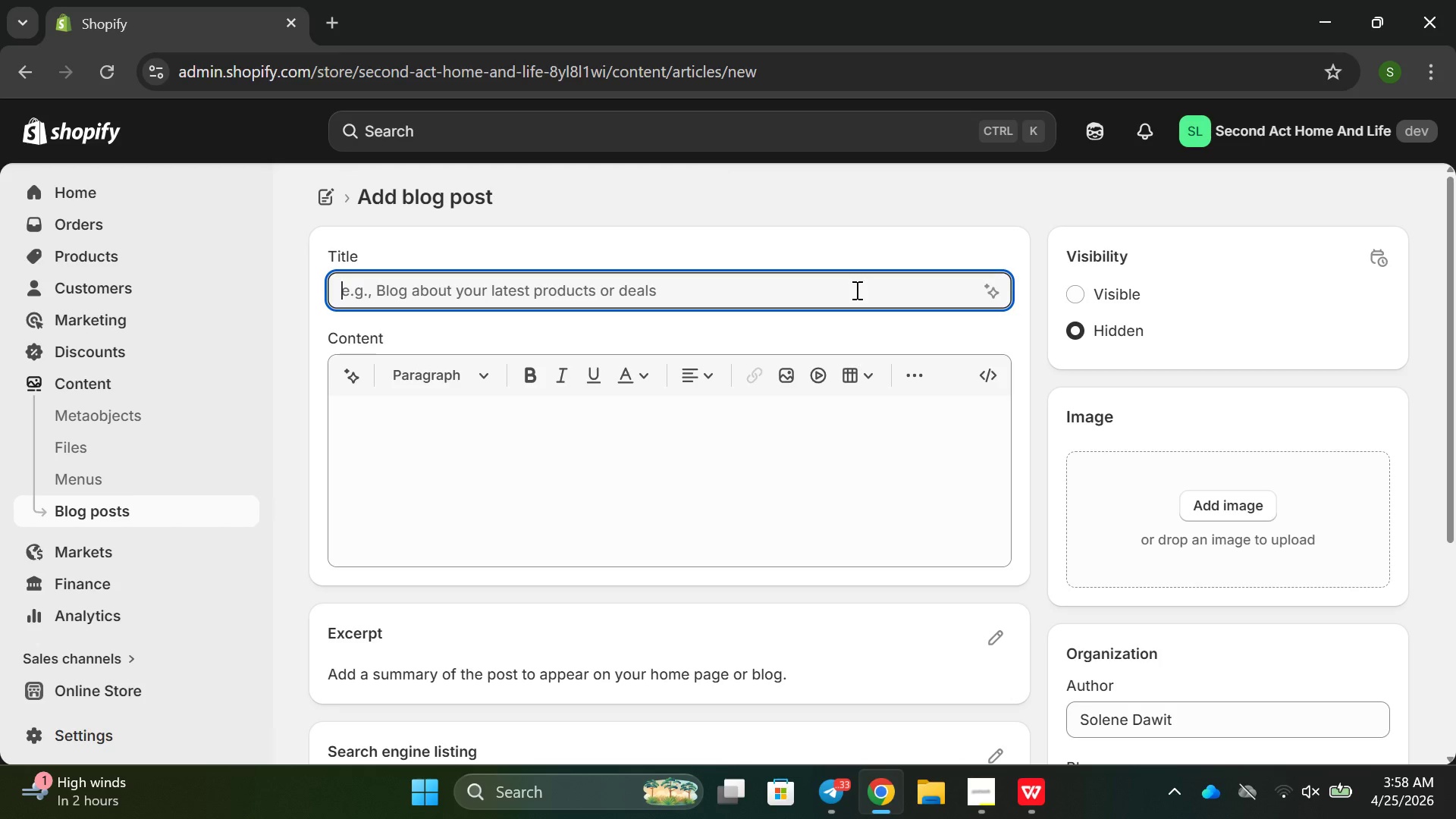 
type(Why letting Go )
 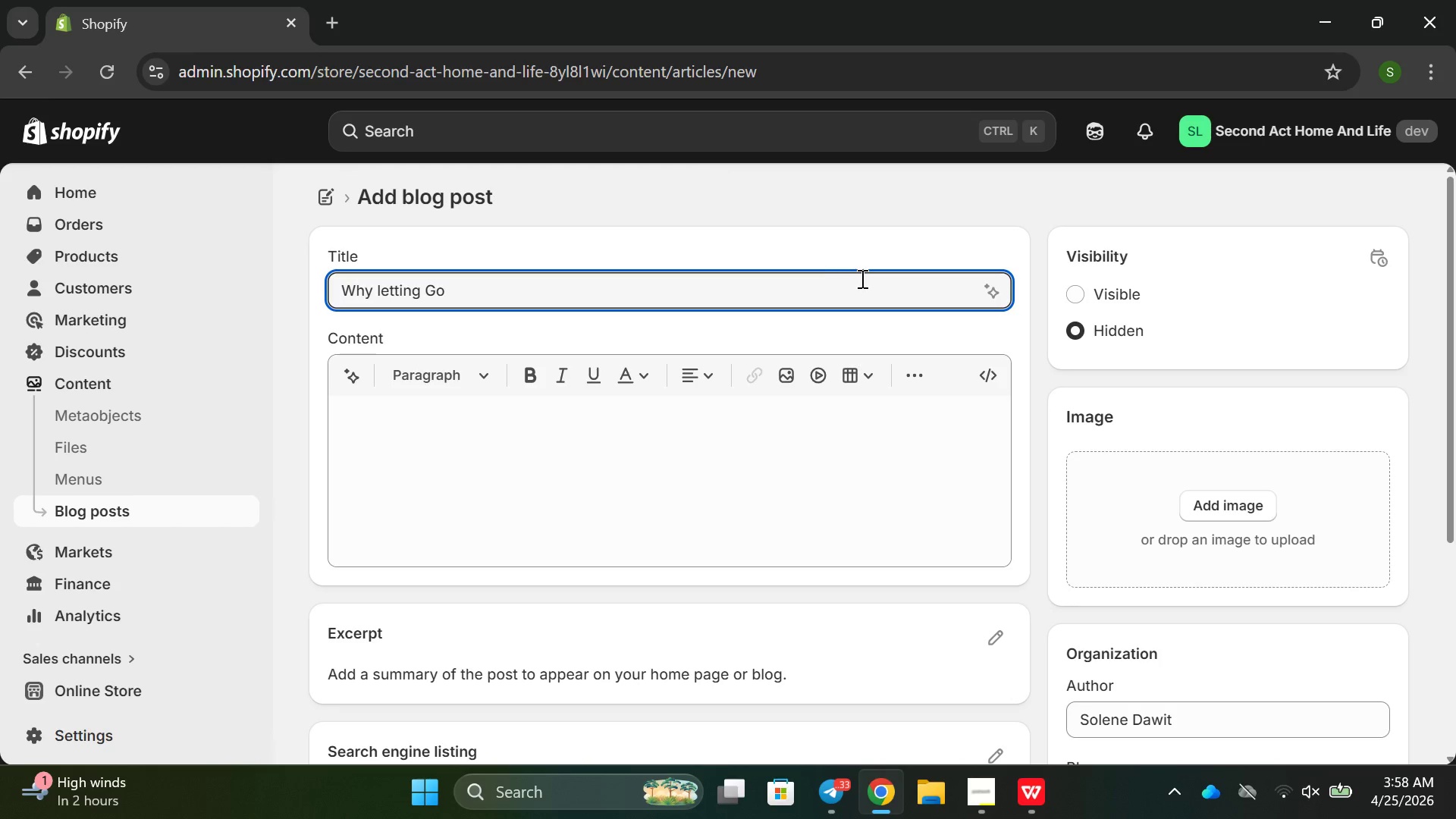 
left_click([861, 278])
 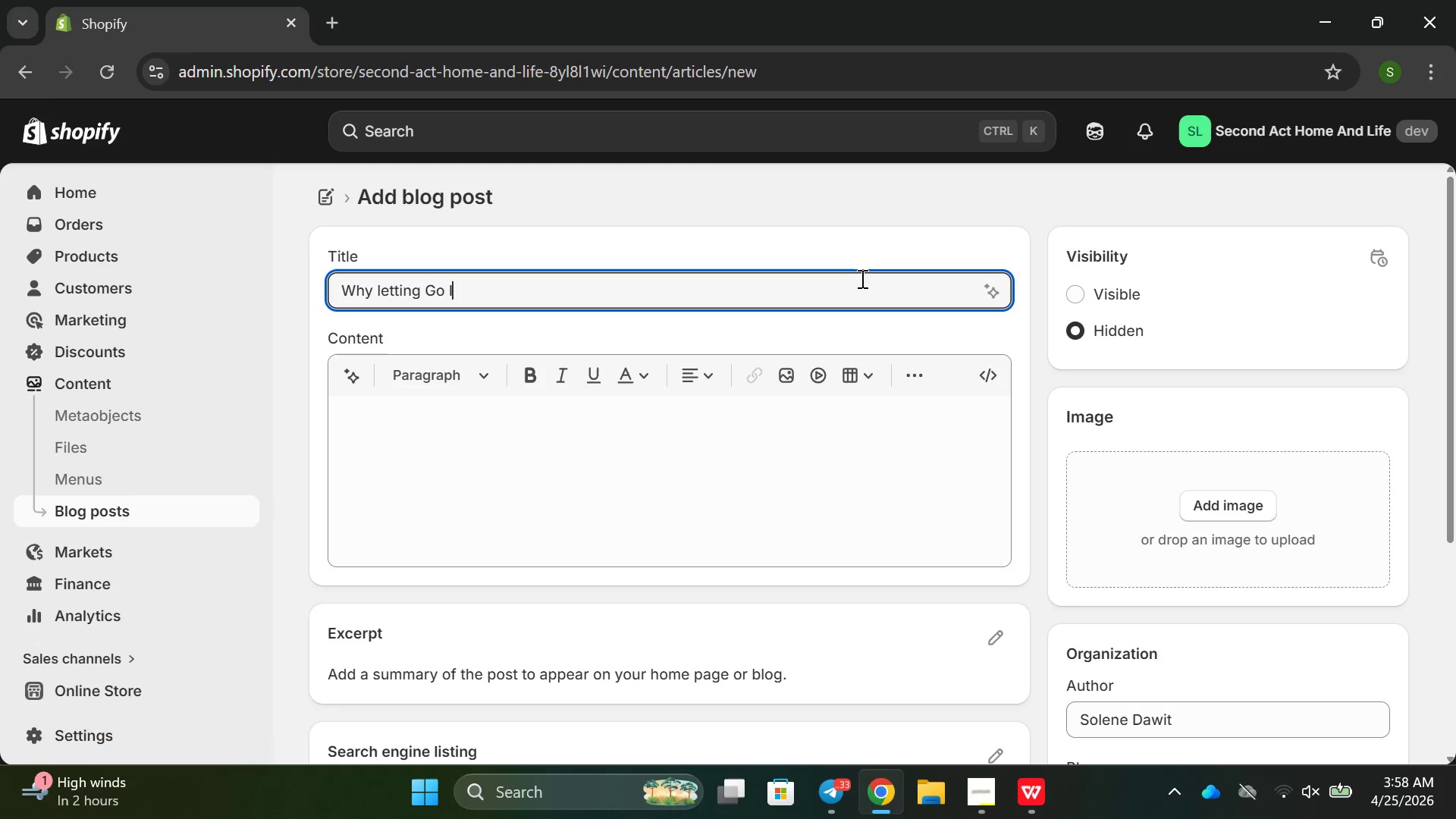 
type(Is The First Steo To )
key(Backspace)
key(Backspace)
key(Backspace)
key(Backspace)
key(Backspace)
type(p to A)
key(Backspace)
type(a New Beginning)
 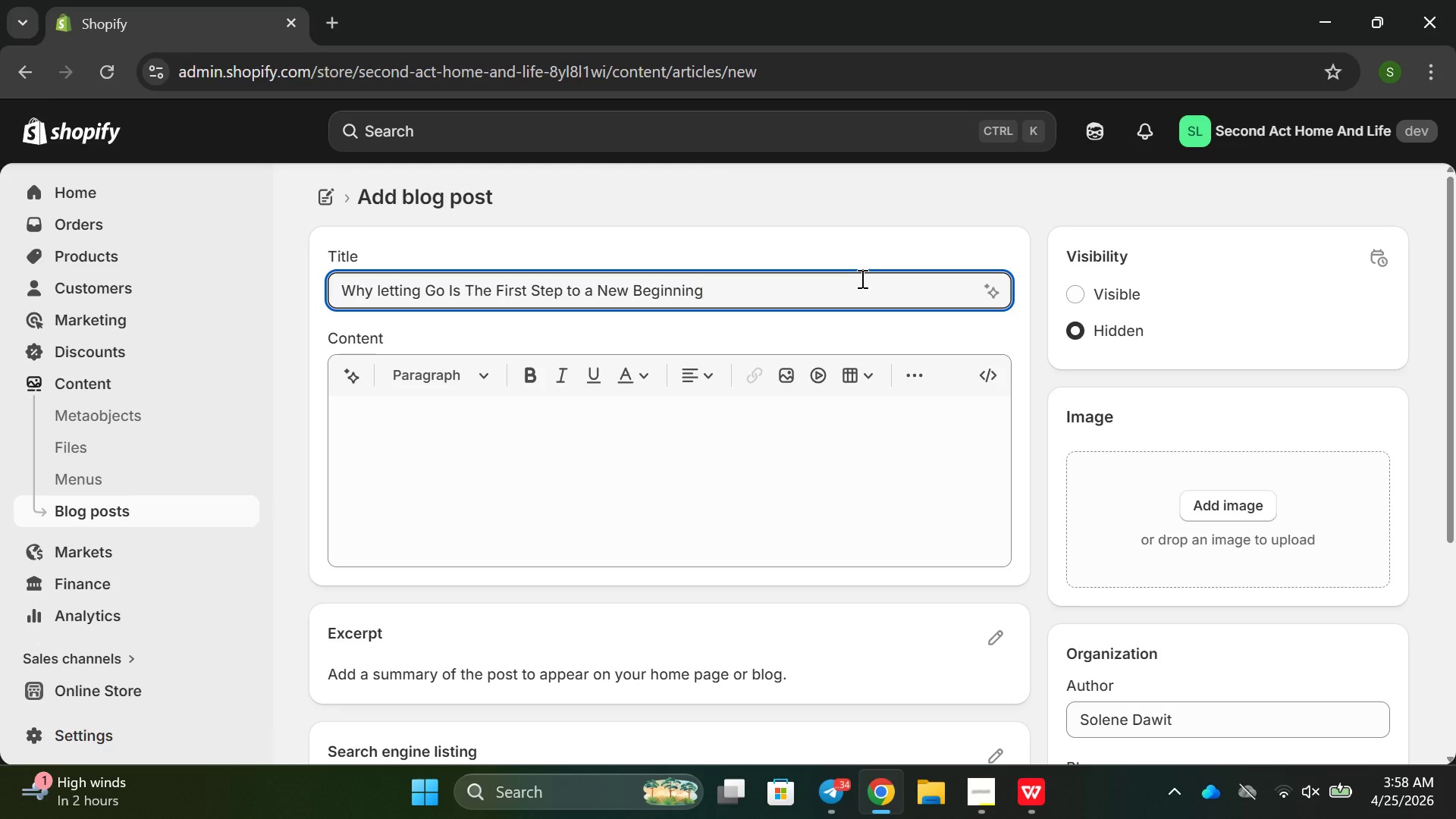 
left_click([435, 452])
 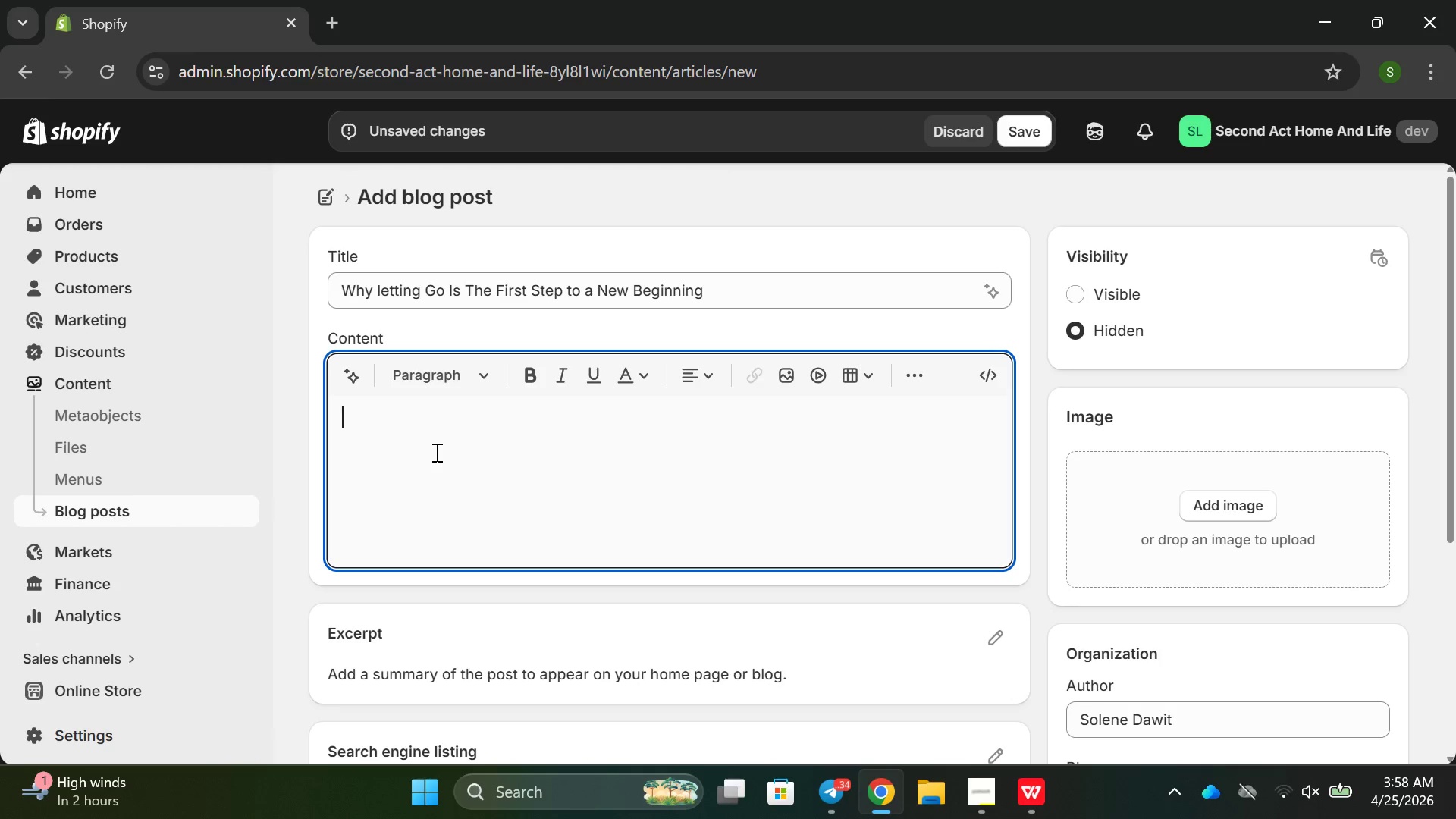 
type(Every new beig)
 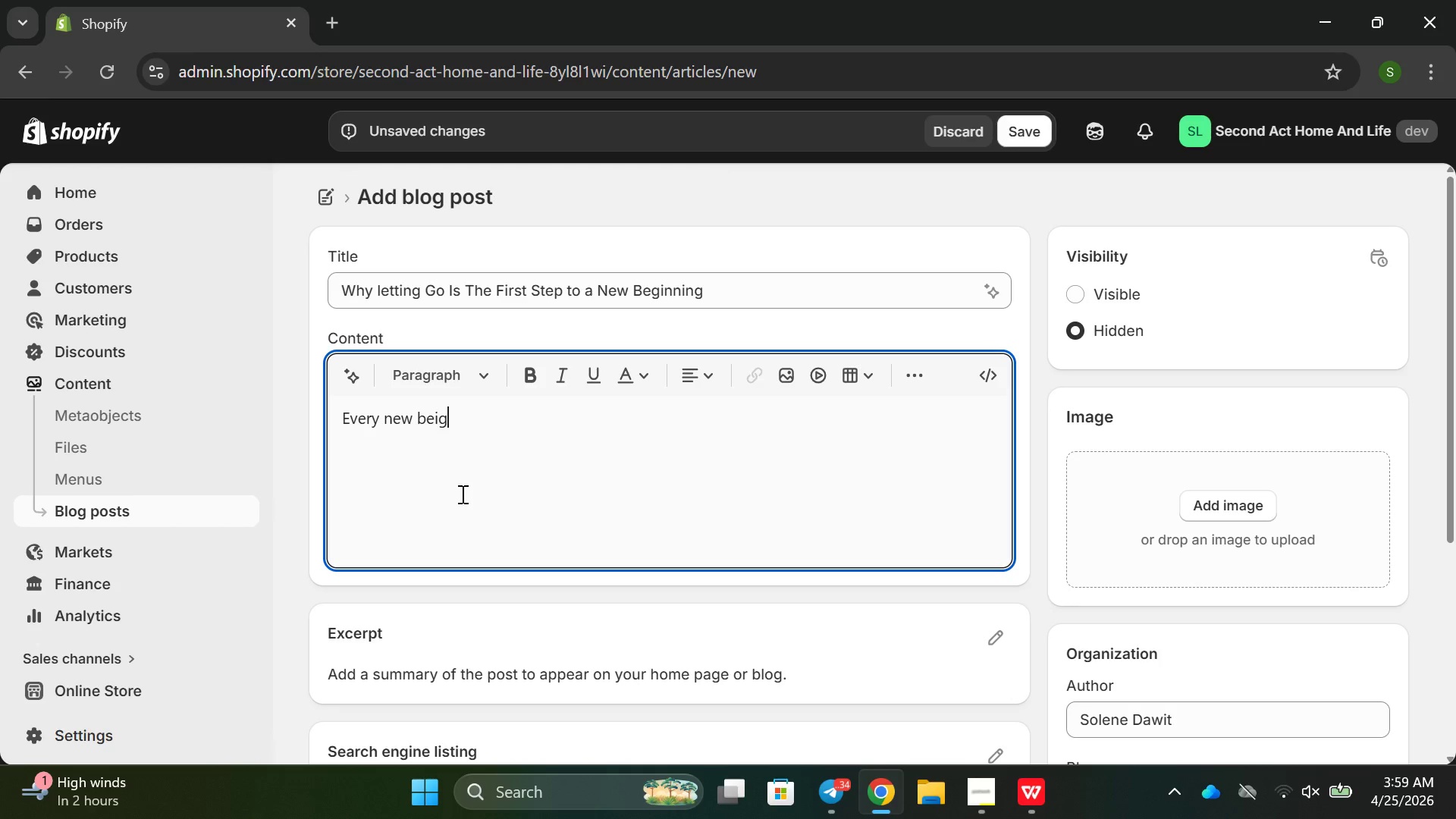 
key(Backspace)
key(Backspace)
type(ginning requore)
key(Backspace)
key(Backspace)
key(Backspace)
type(ires space )
key(Backspace)
type(L)
key(Backspace)
type(. Letting go isn )
key(Backspace)
key(Backspace)
type( not about loss - t)
key(Backspace)
key(Backspace)
type(t is about making ro)
 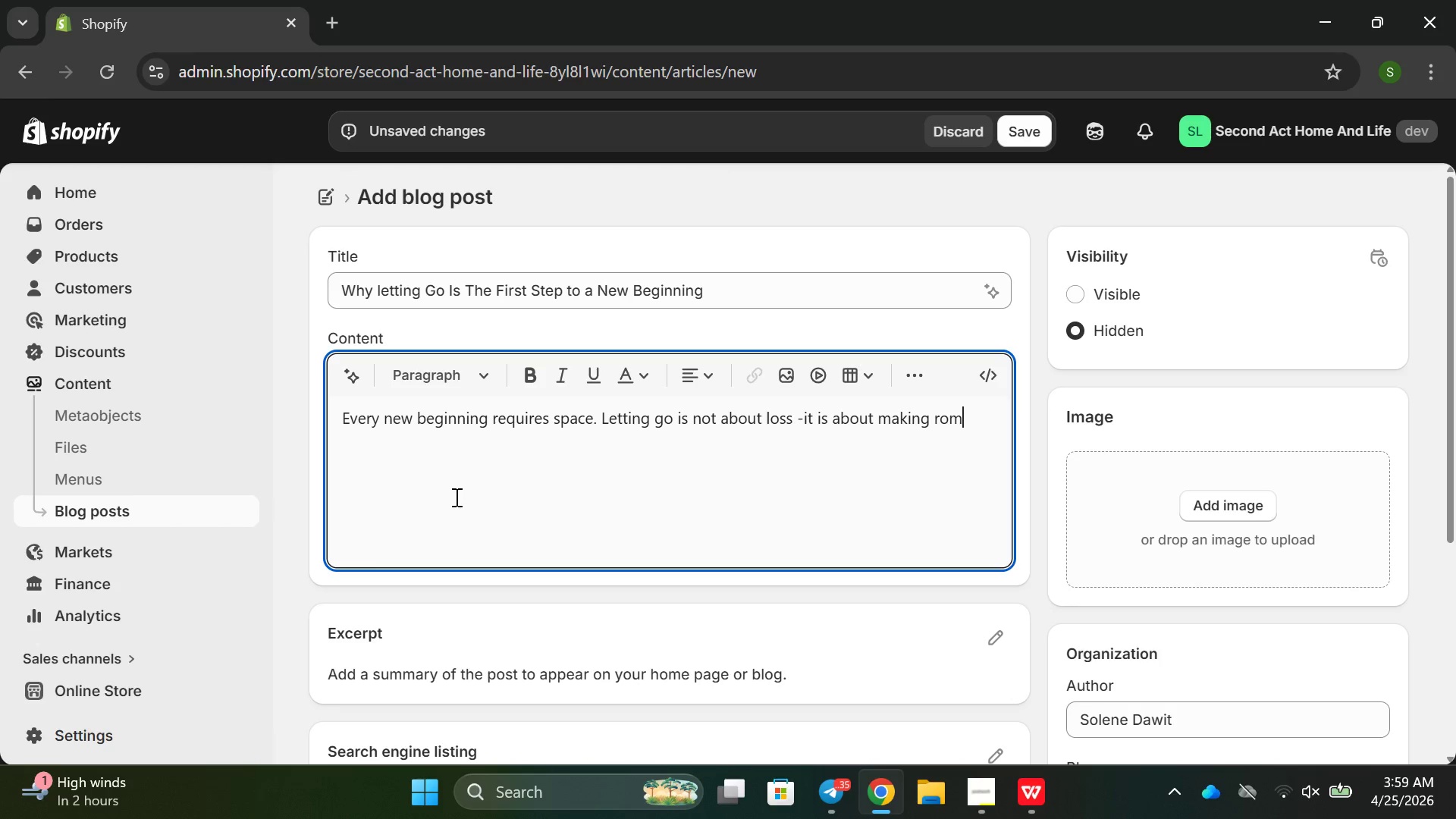 
 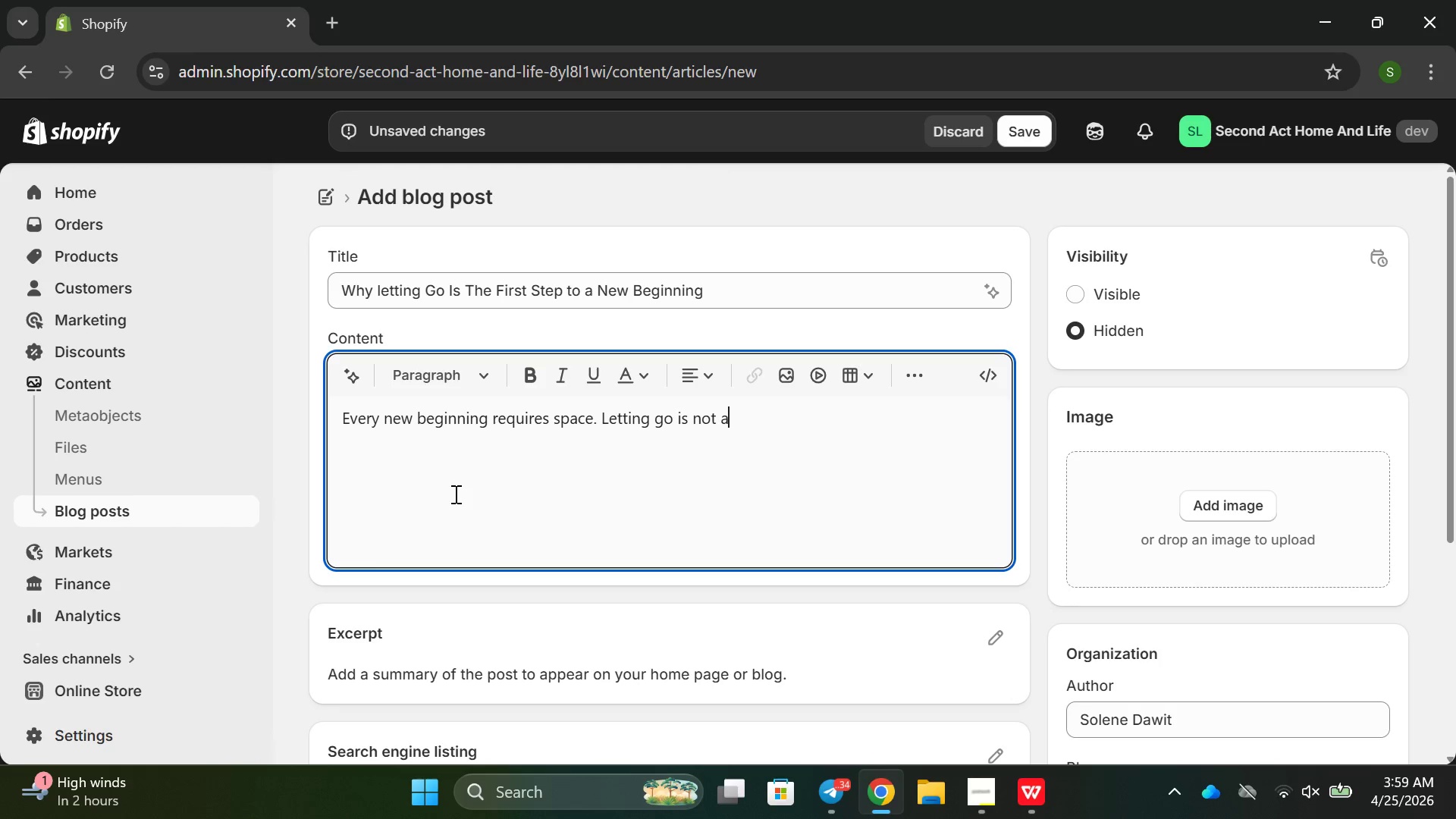 
type(mm)
key(Backspace)
key(Backspace)
type(om for growth. )
 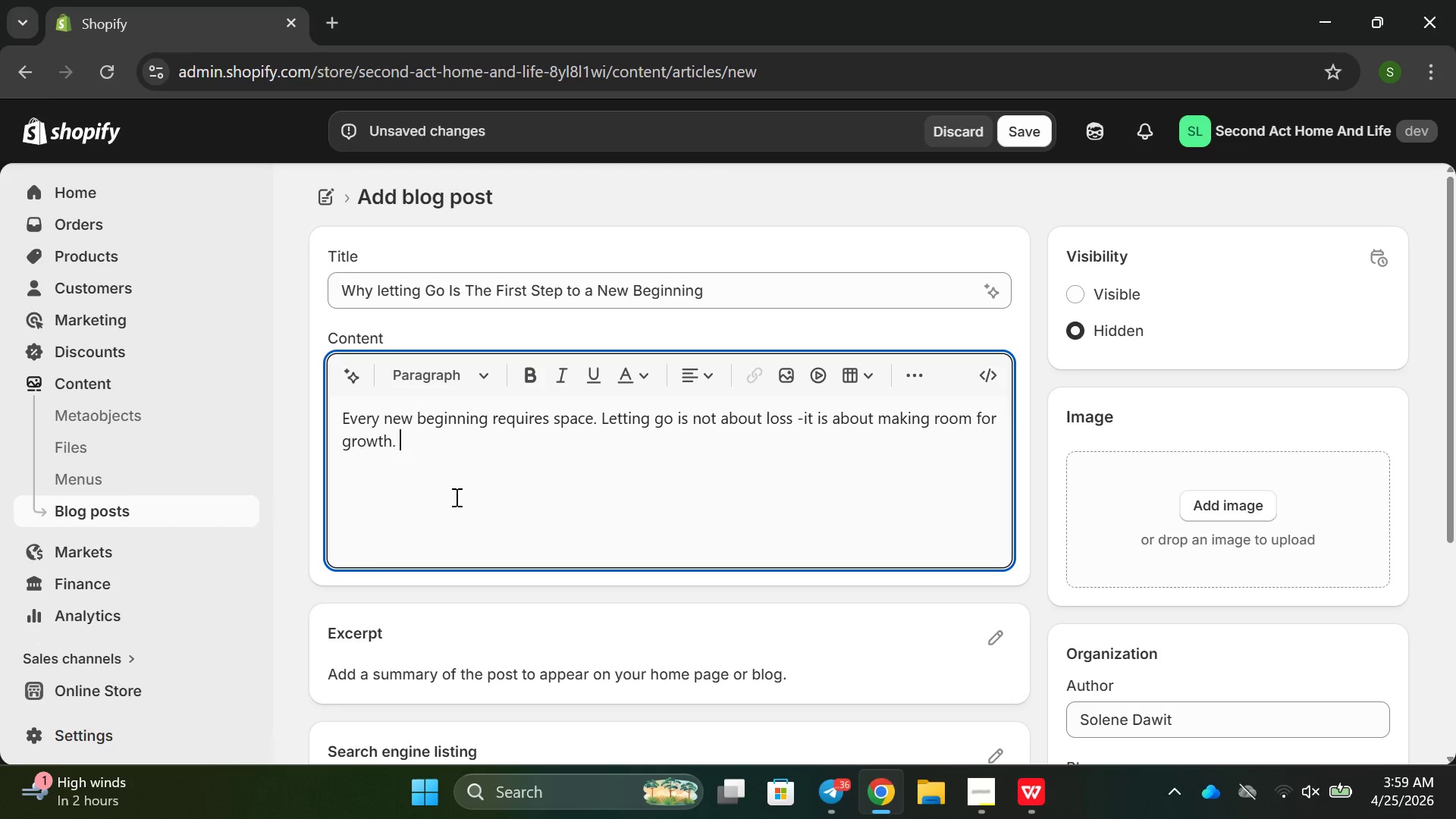 
key(Enter)
 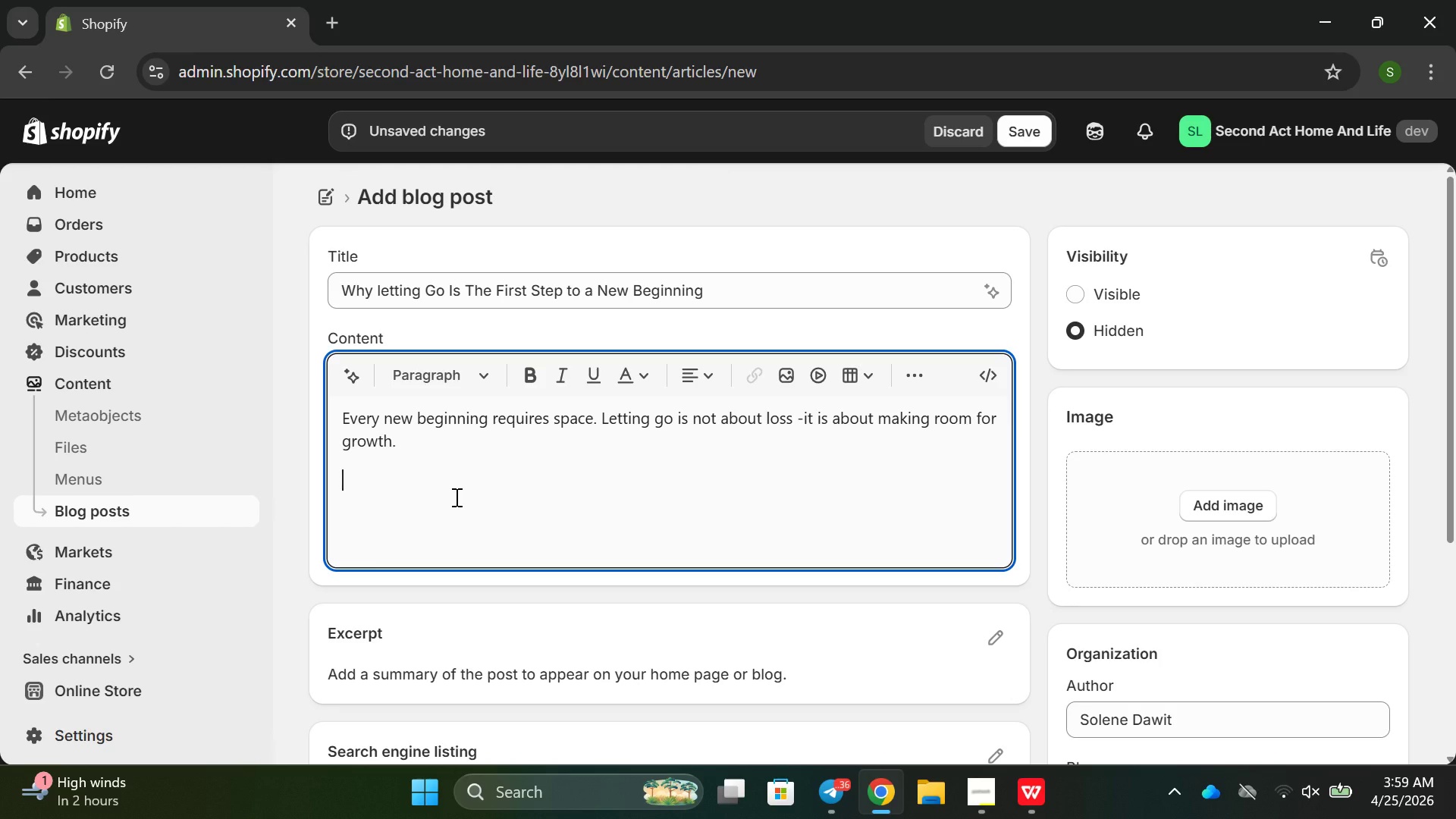 
type(Holding n)
key(Backspace)
type(ot)
key(Backspace)
type(nto unnecessar)
 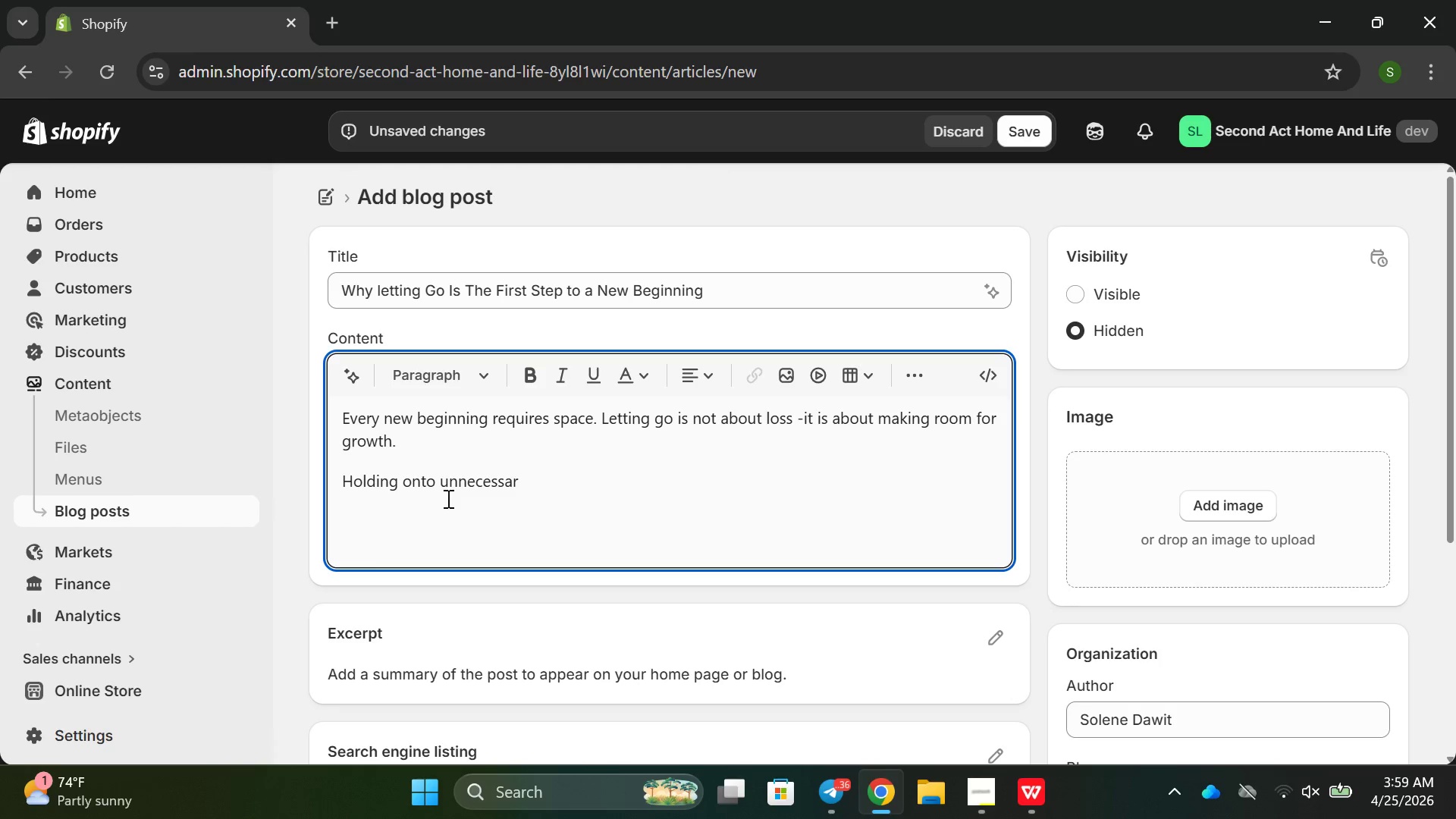 
type(y items can keep )
 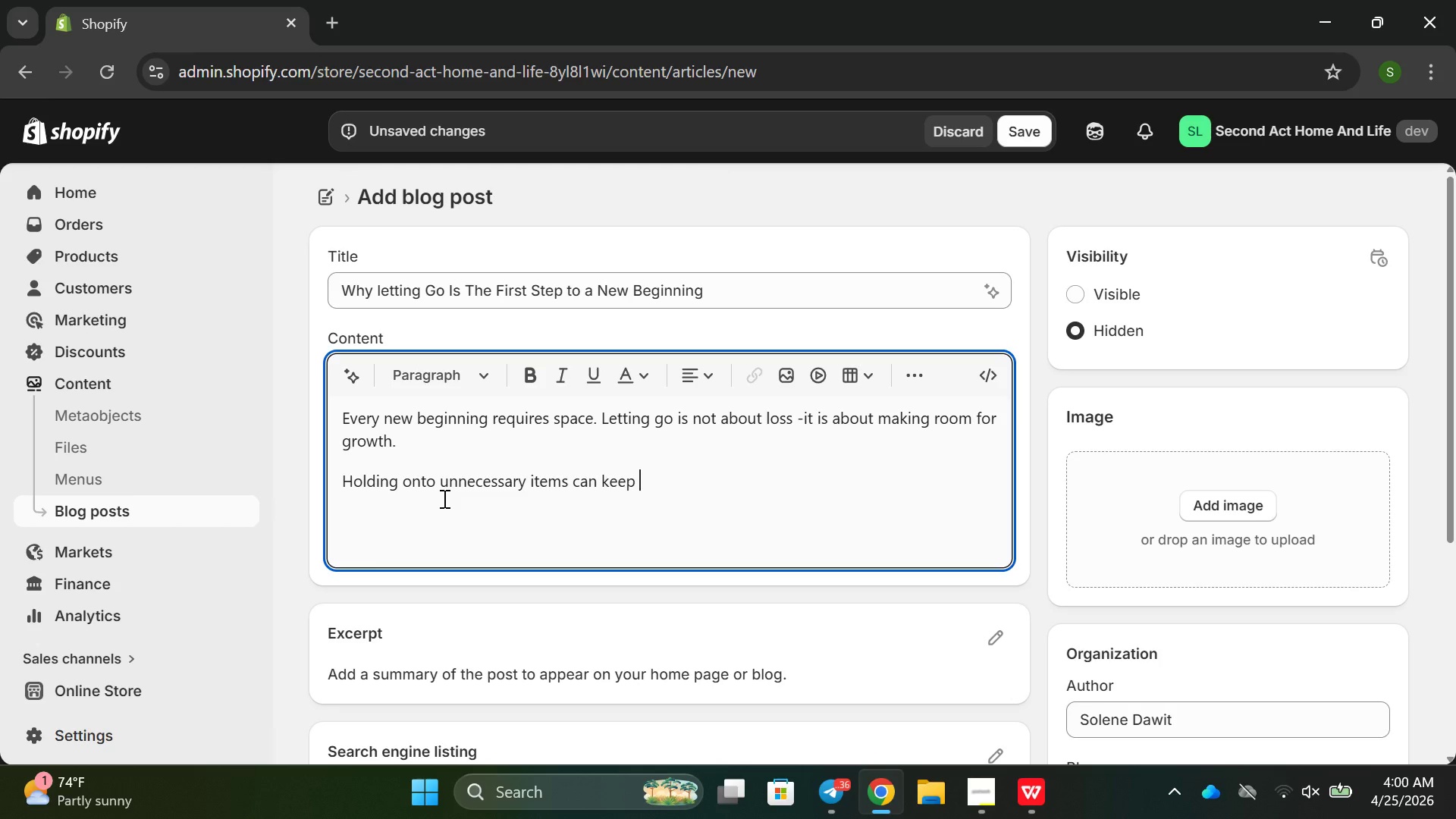 
wait(6.17)
 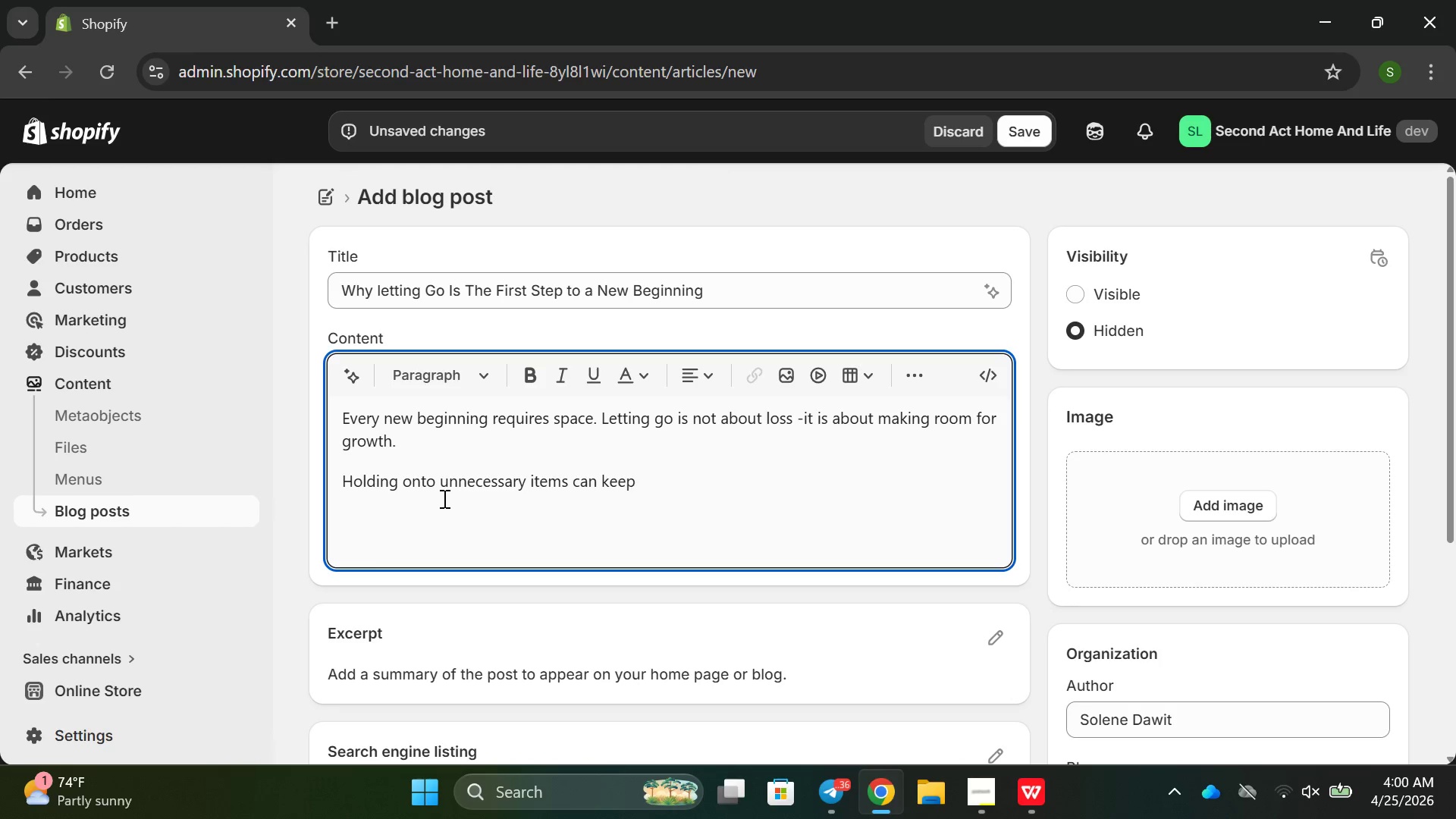 
type(your emotionally tied to the patr)
key(Backspace)
 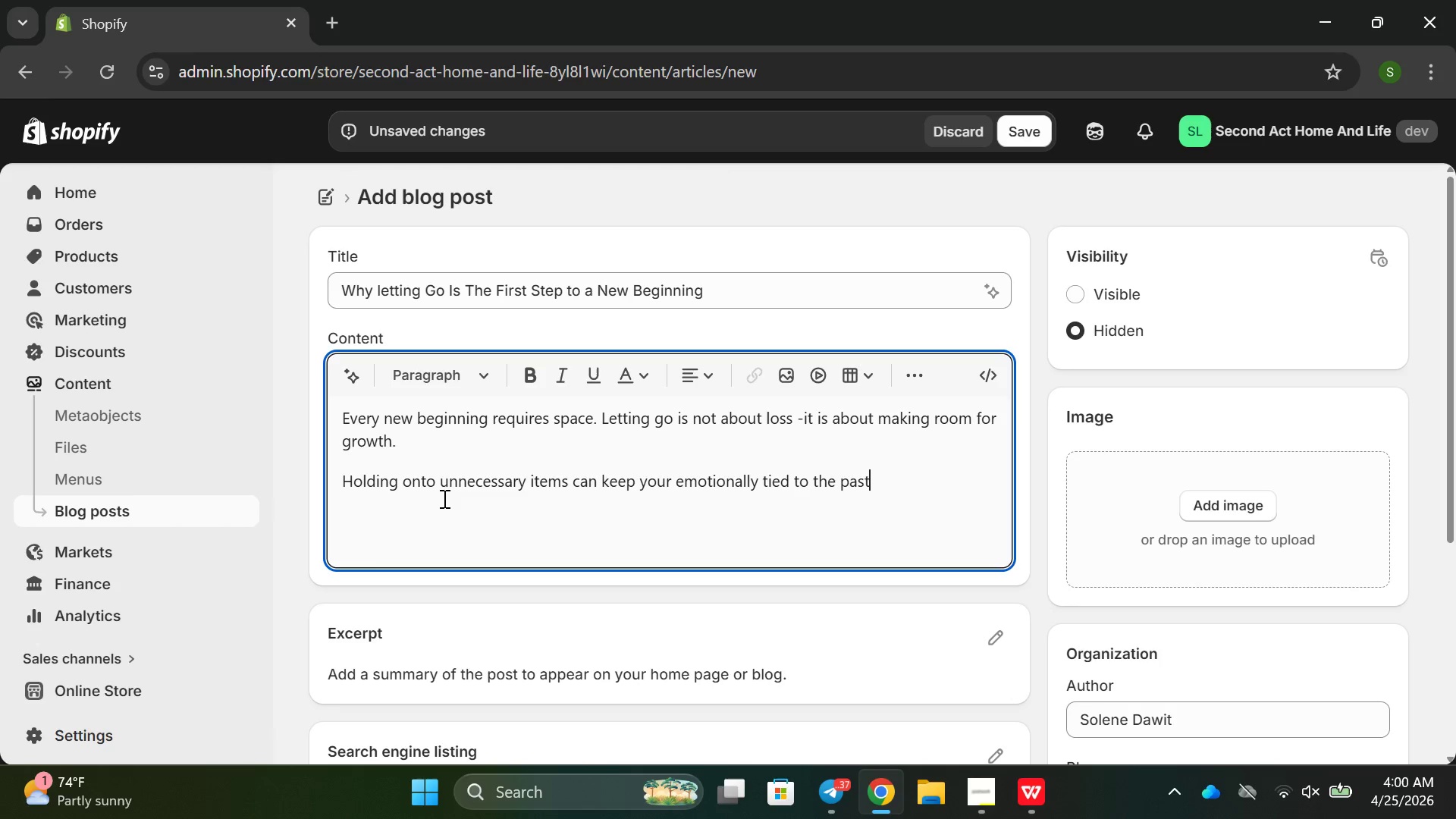 
hold_key(key=S, duration=0.5)
 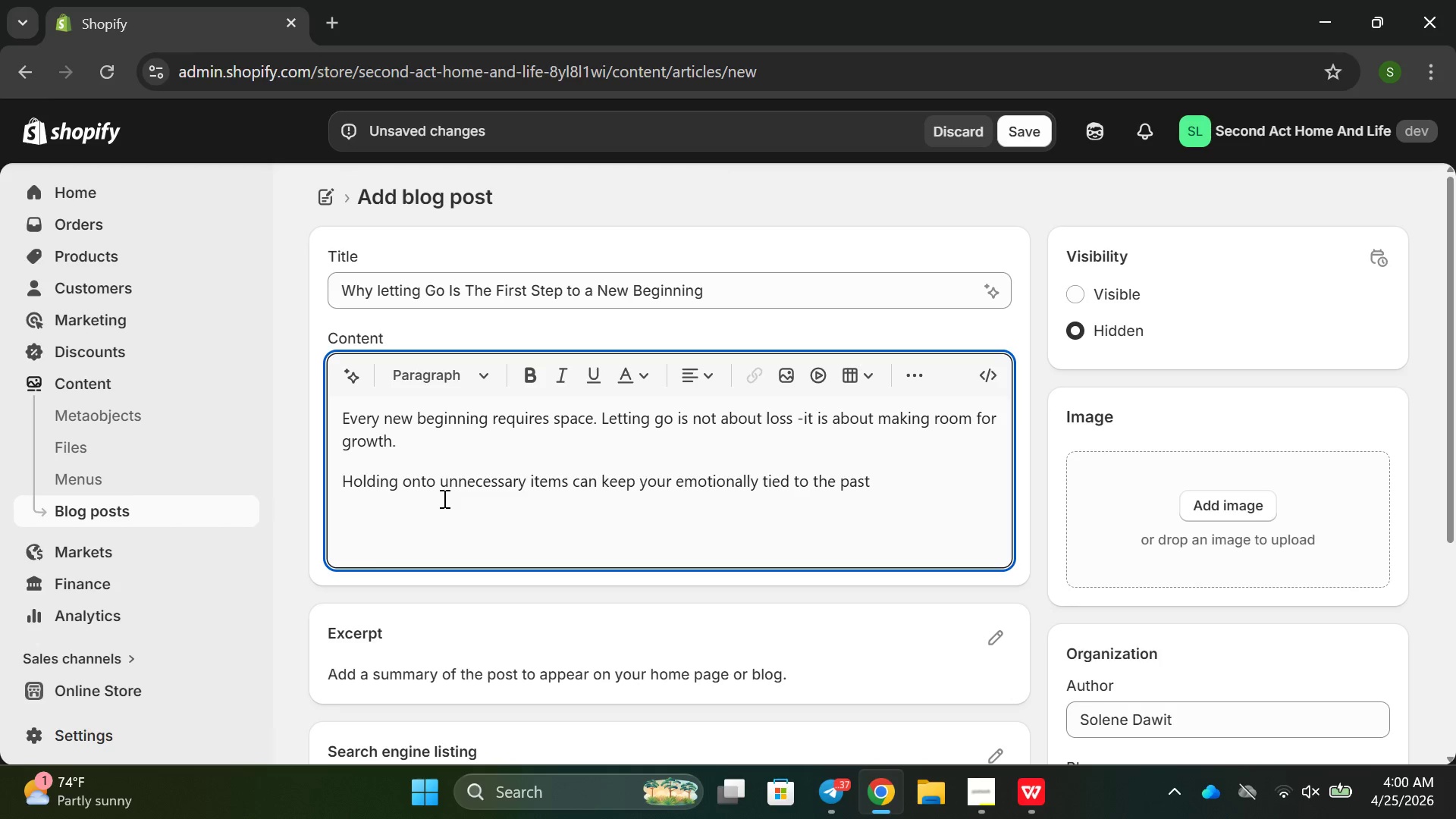 
key(Enter)
 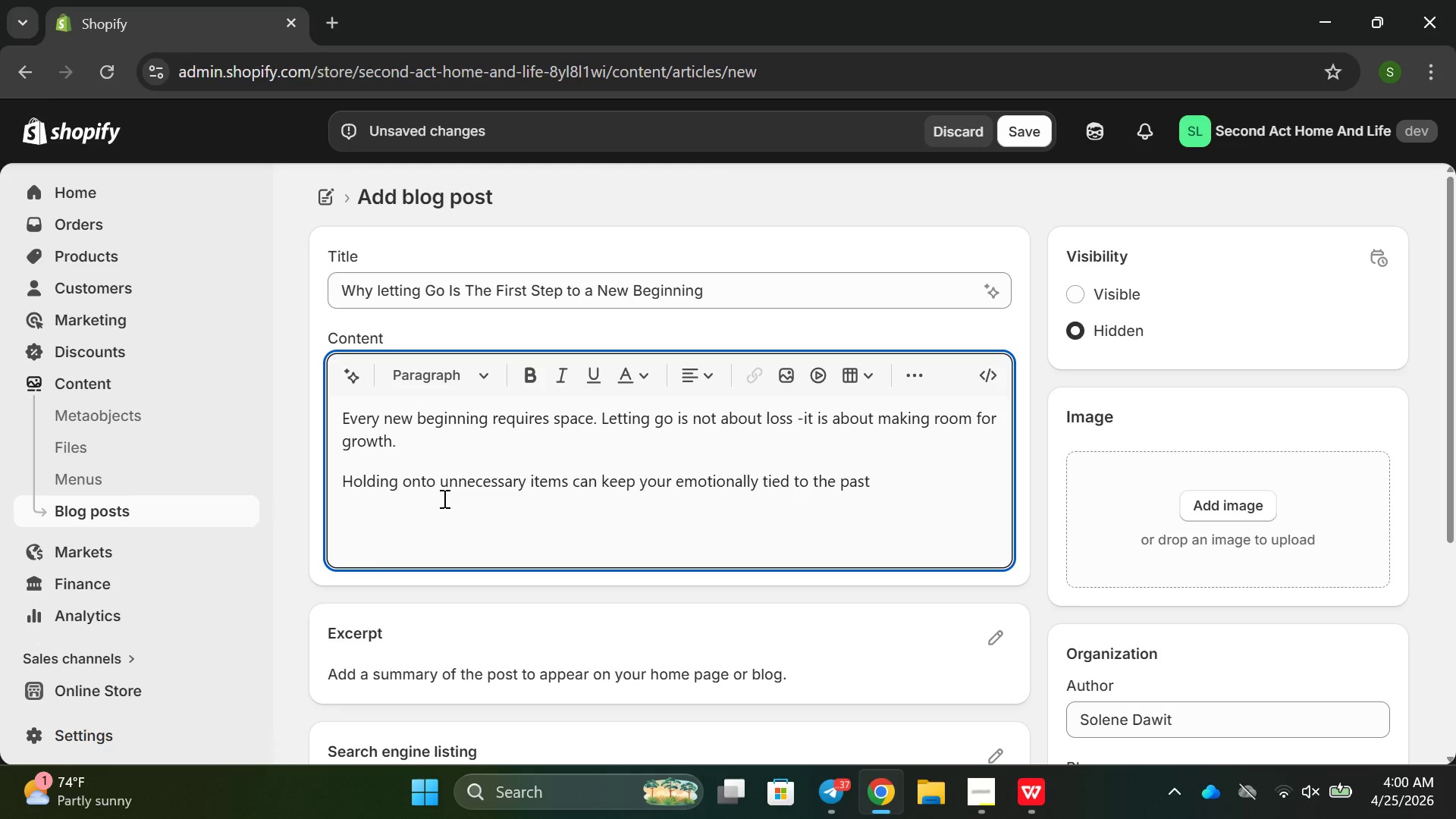 
hold_key(key=ShiftRight, duration=0.48)
 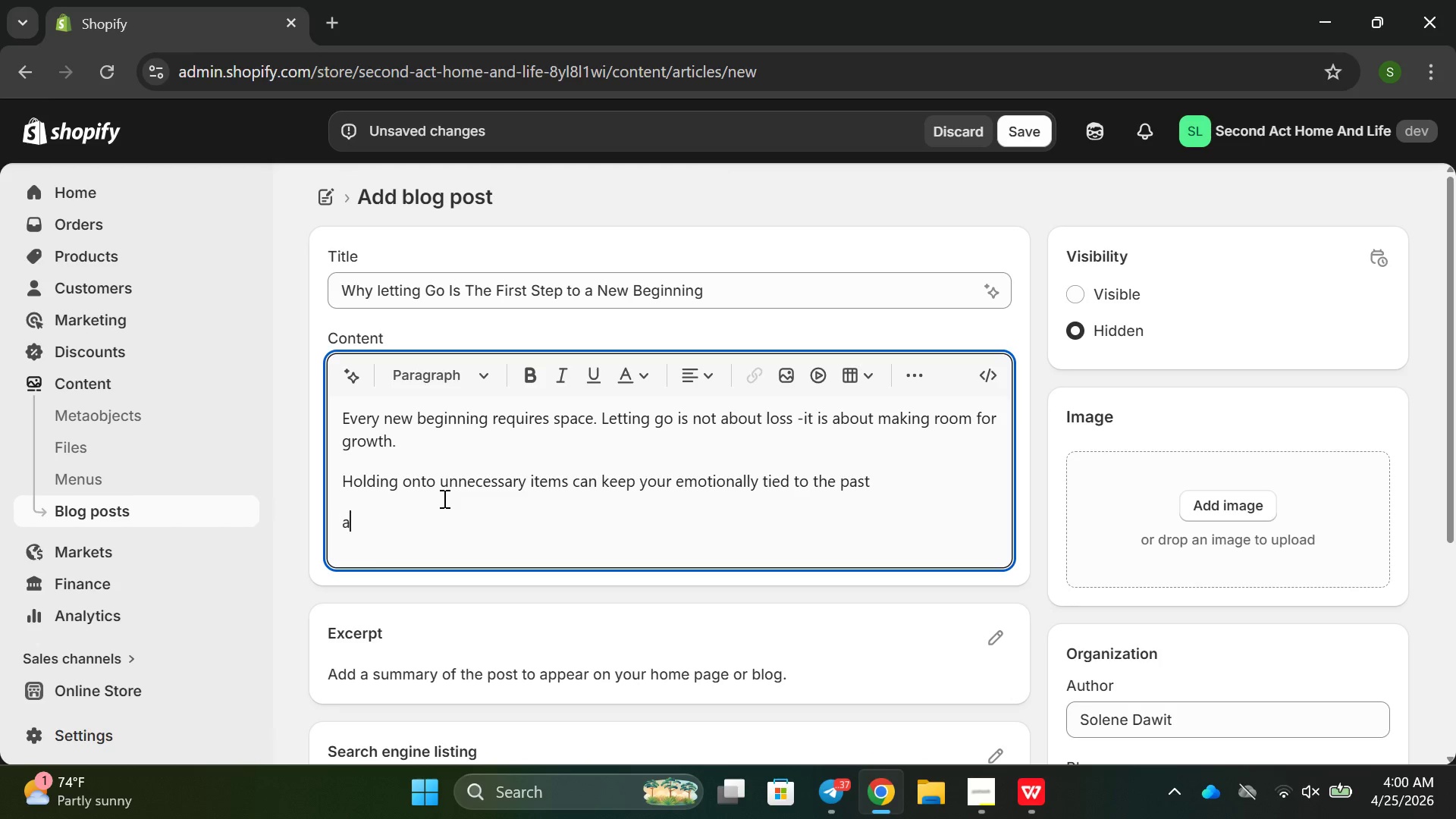 
type(a)
key(Backspace)
type(t)
key(Backspace)
type(Sa)
key(Backspace)
type(tart by identifying what no longer aligne)
 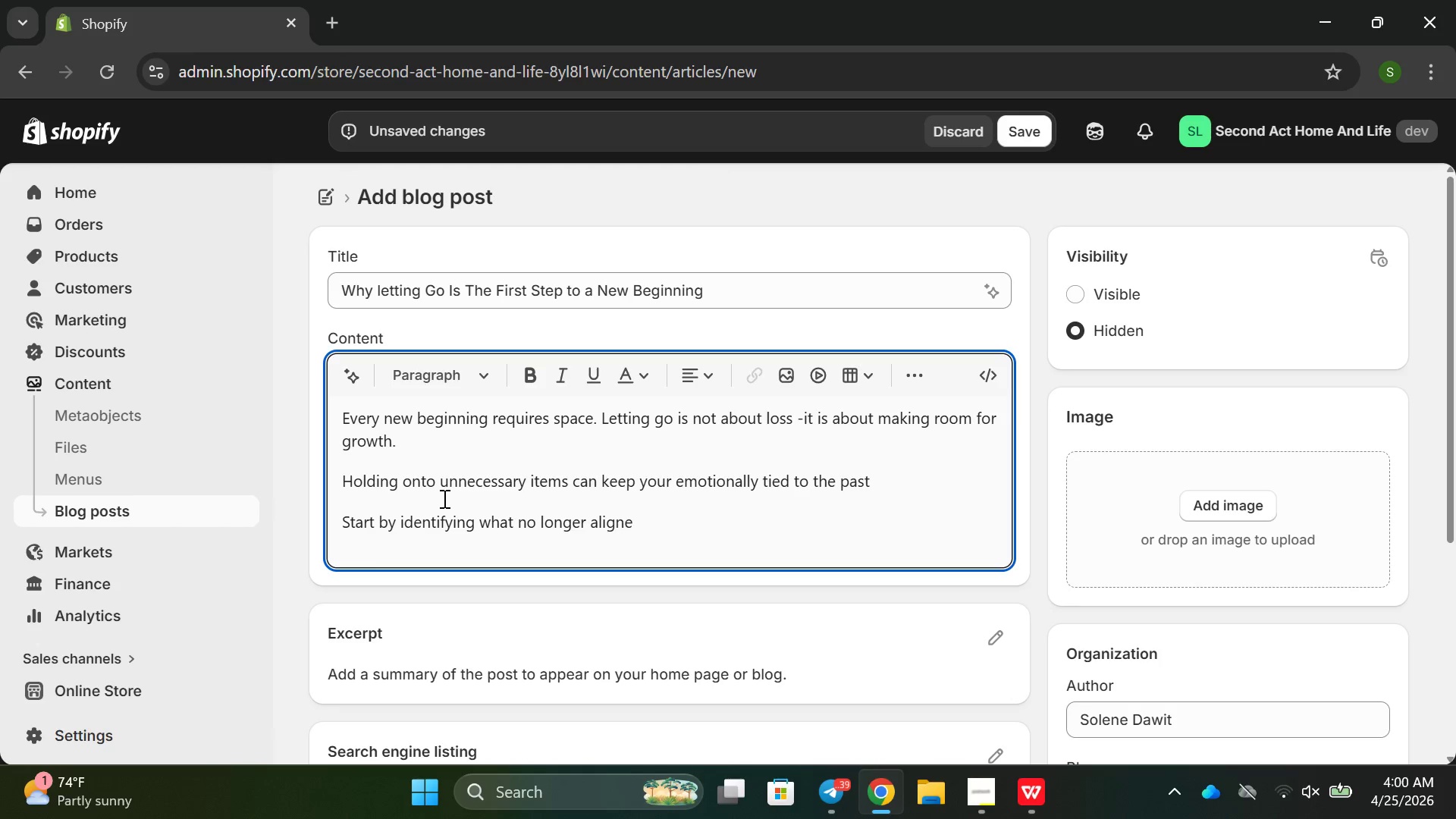 
key(Backspace)
type(s with your currnet )
key(Backspace)
key(Backspace)
key(Backspace)
key(Backspace)
type(ent life)
 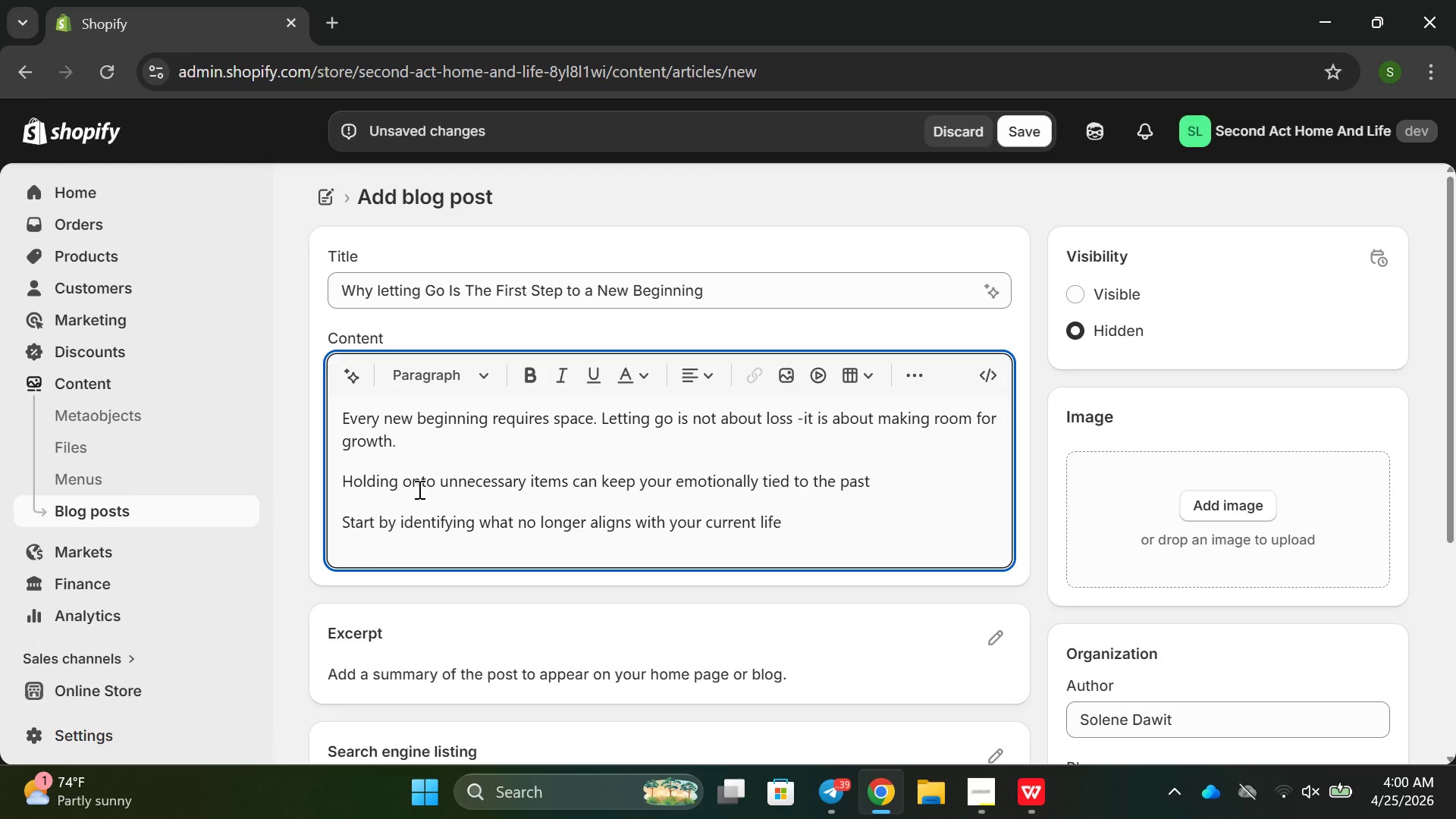 
key(Enter)
 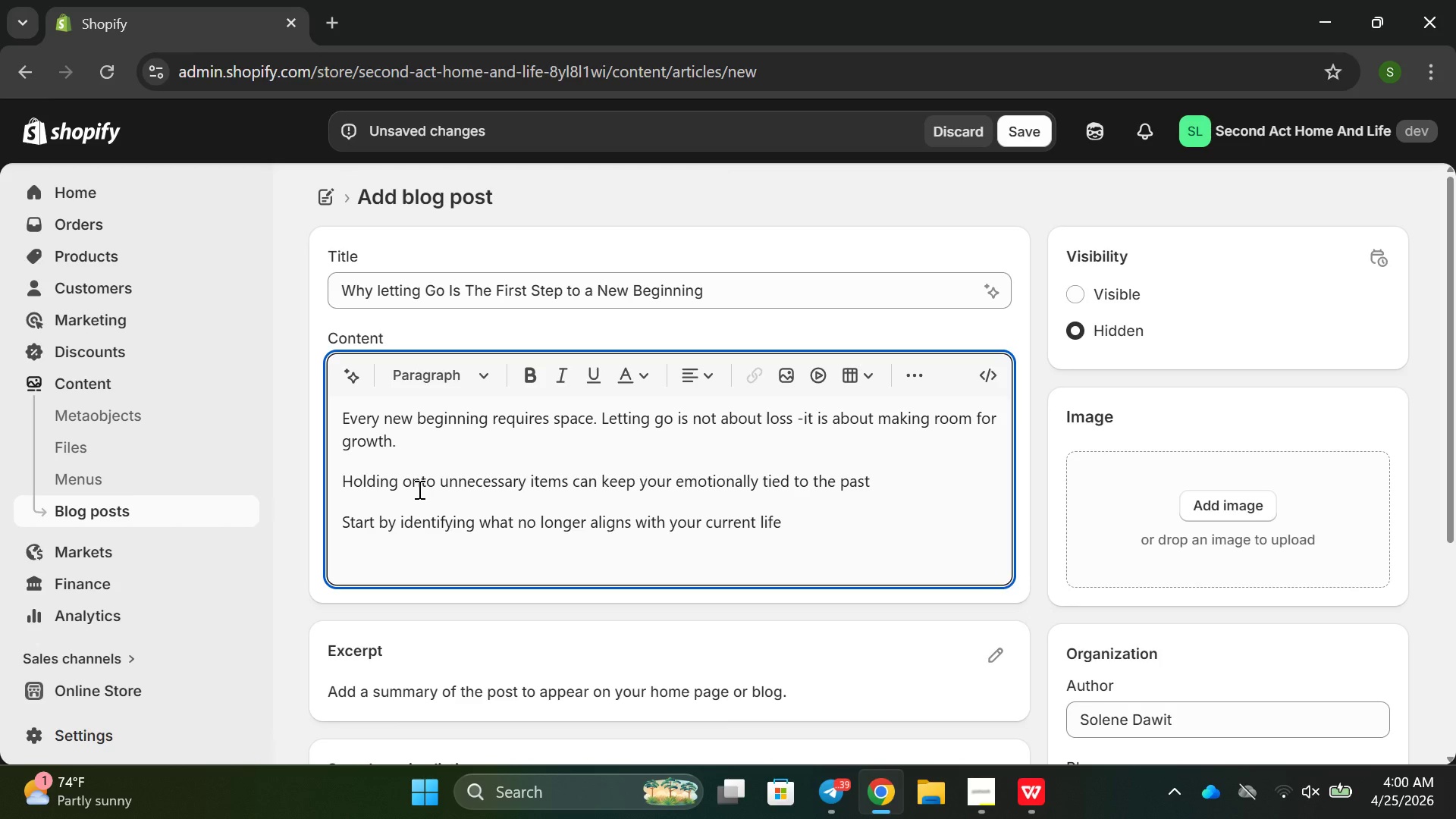 
key(Shift+K)
 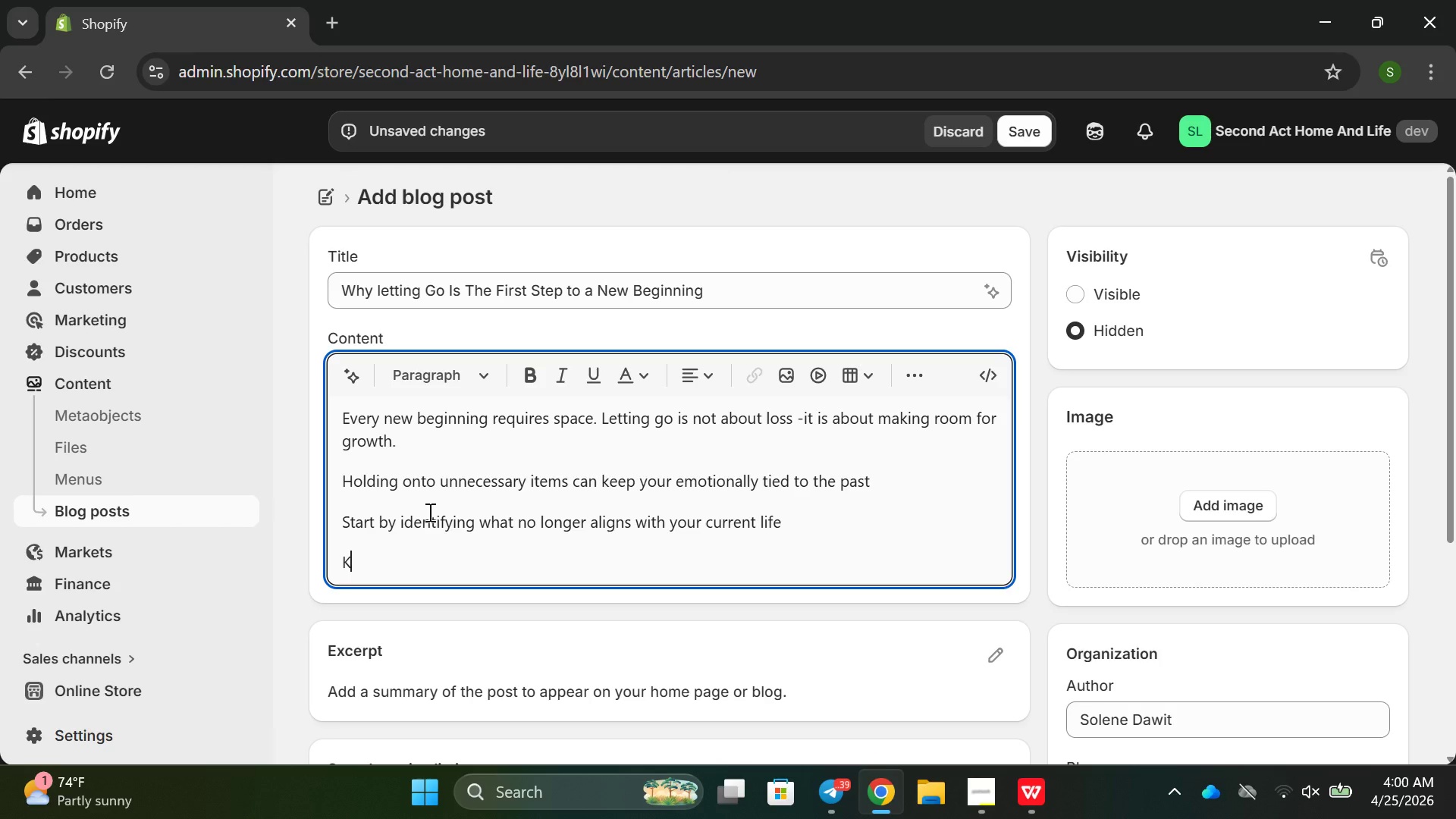 
key(Backspace)
type(Letting go can be gradual )
key(Backspace)
type(.I )
key(Backspace)
key(Backspace)
type( Id )
key(Backspace)
key(Backspace)
type(t is io)
key(Backspace)
key(Backspace)
type(okay to a)
key(Backspace)
type(take your time)
 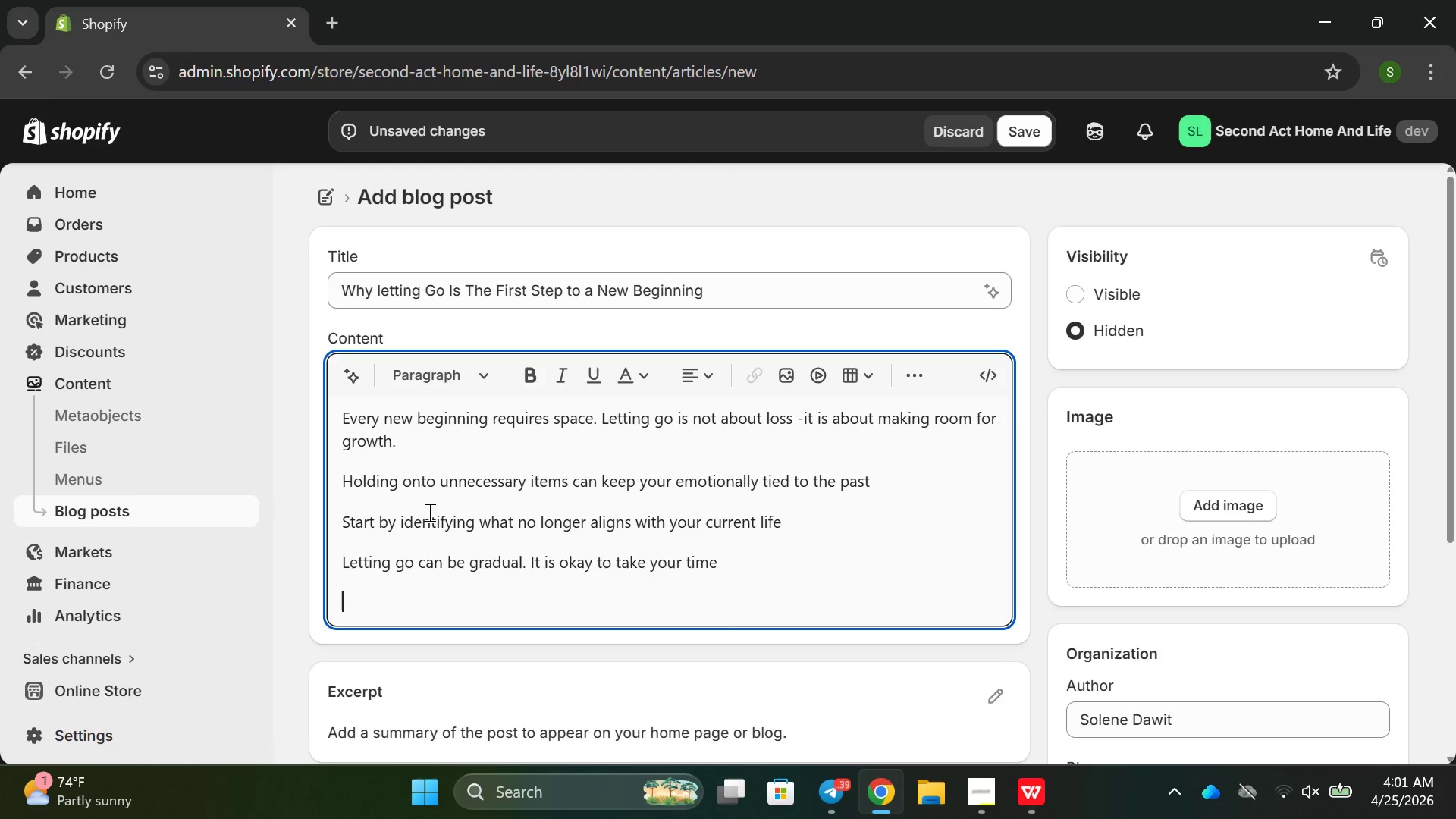 
 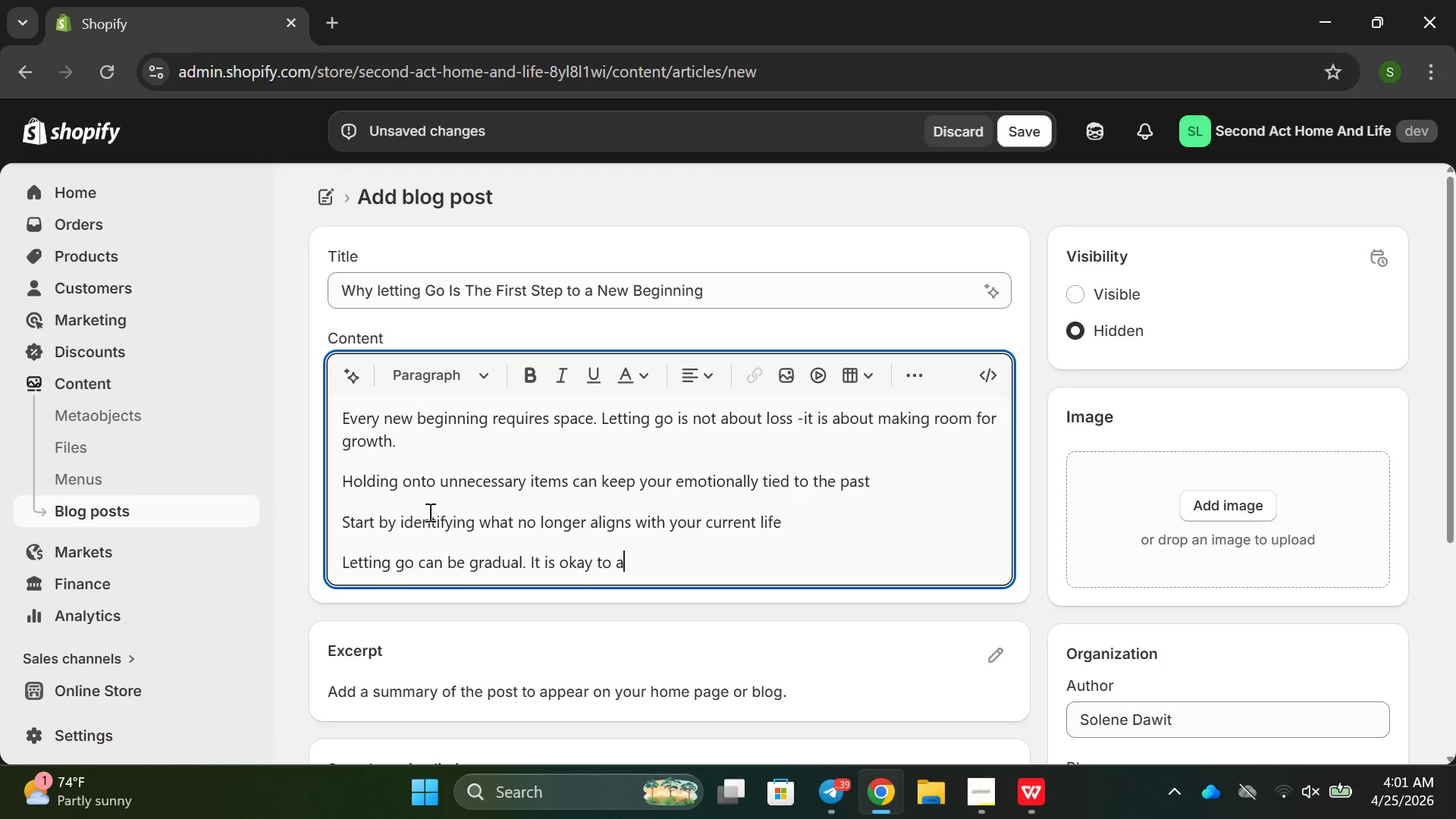 
key(Enter)
 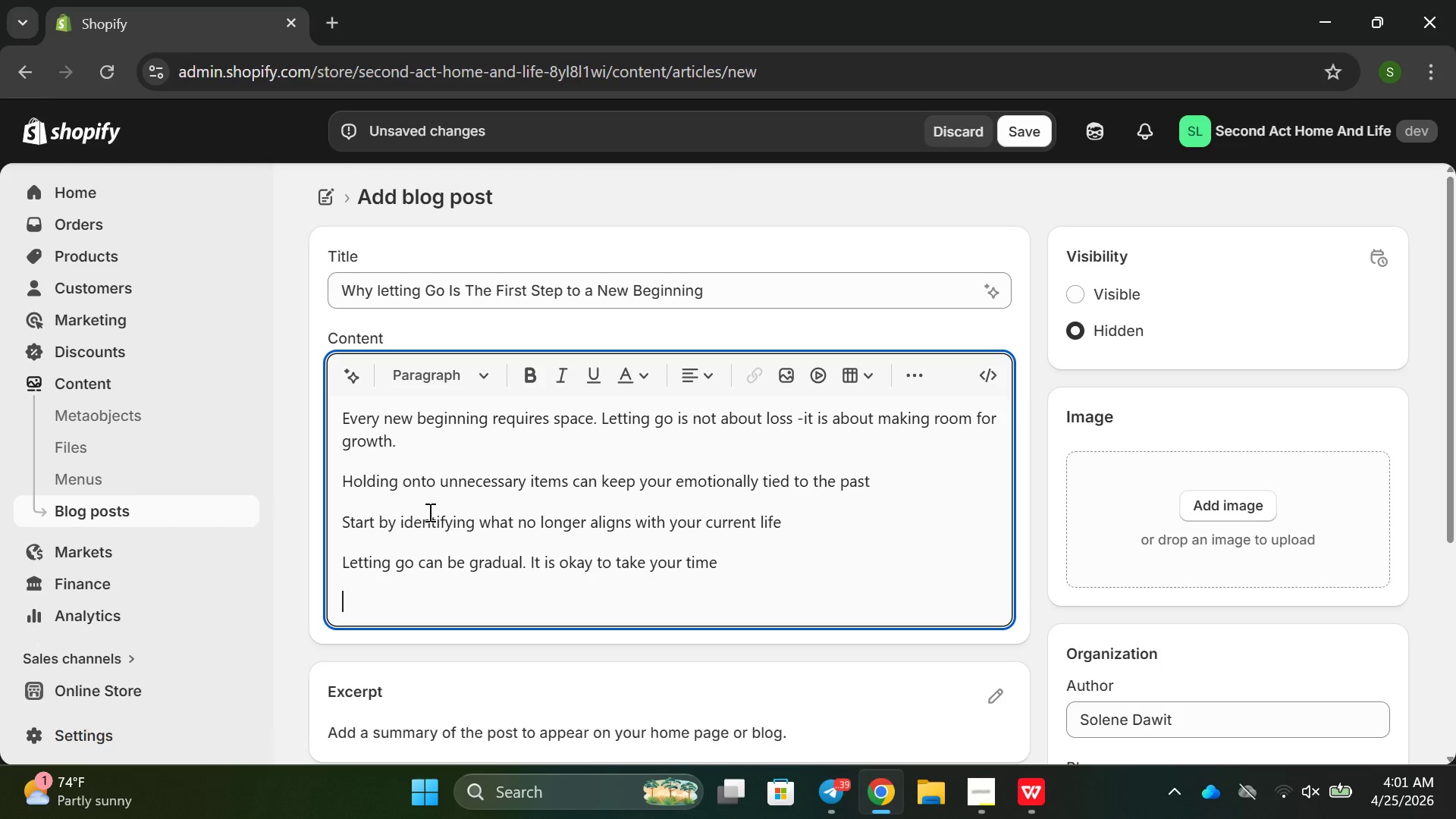 
type(As you reals)
key(Backspace)
key(Backspace)
key(Backspace)
type(leae physical items, you also create enotio)
key(Backspace)
key(Backspace)
key(Backspace)
key(Backspace)
key(Backspace)
type(motional freedom.)
 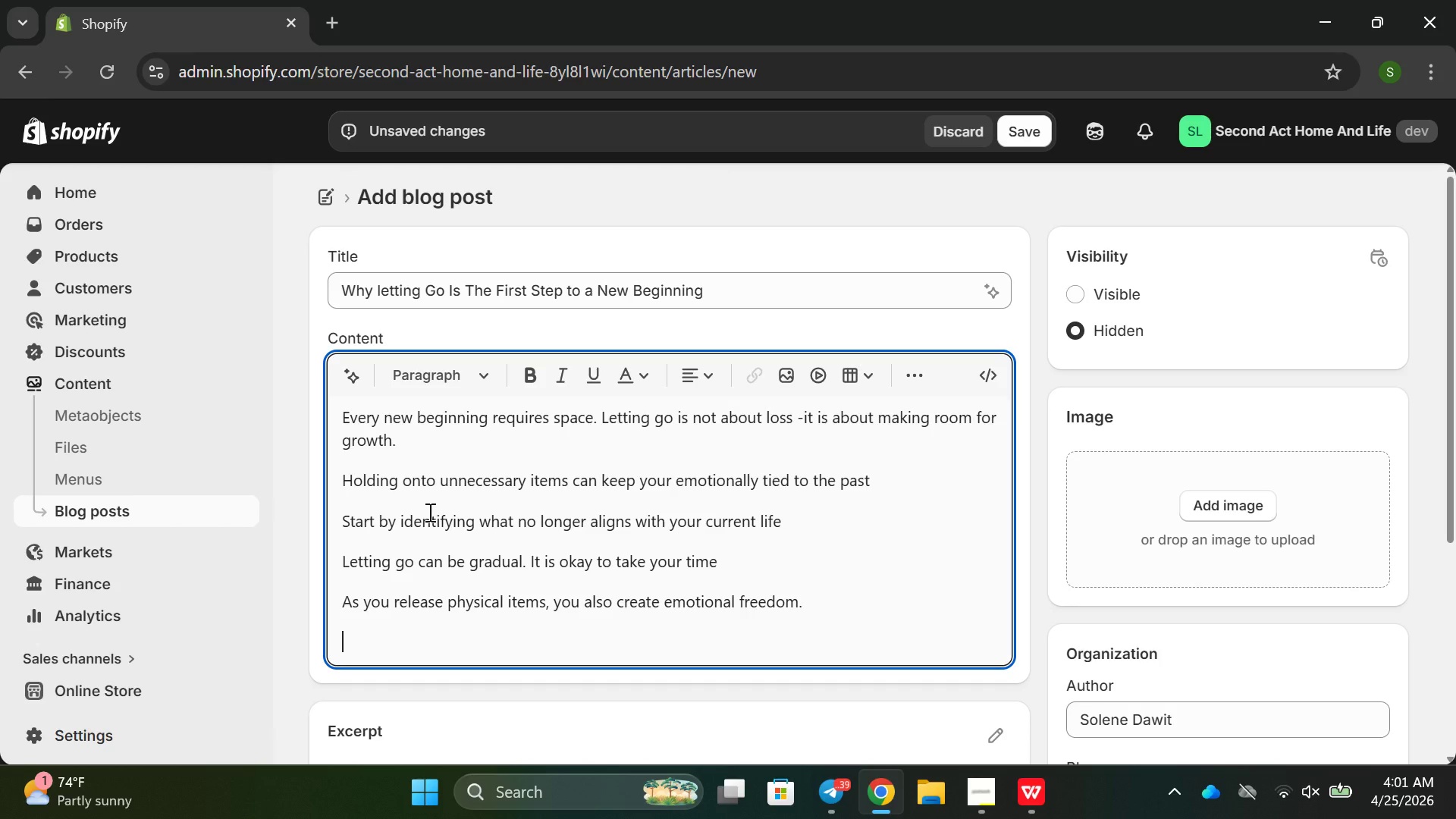 
key(Enter)
 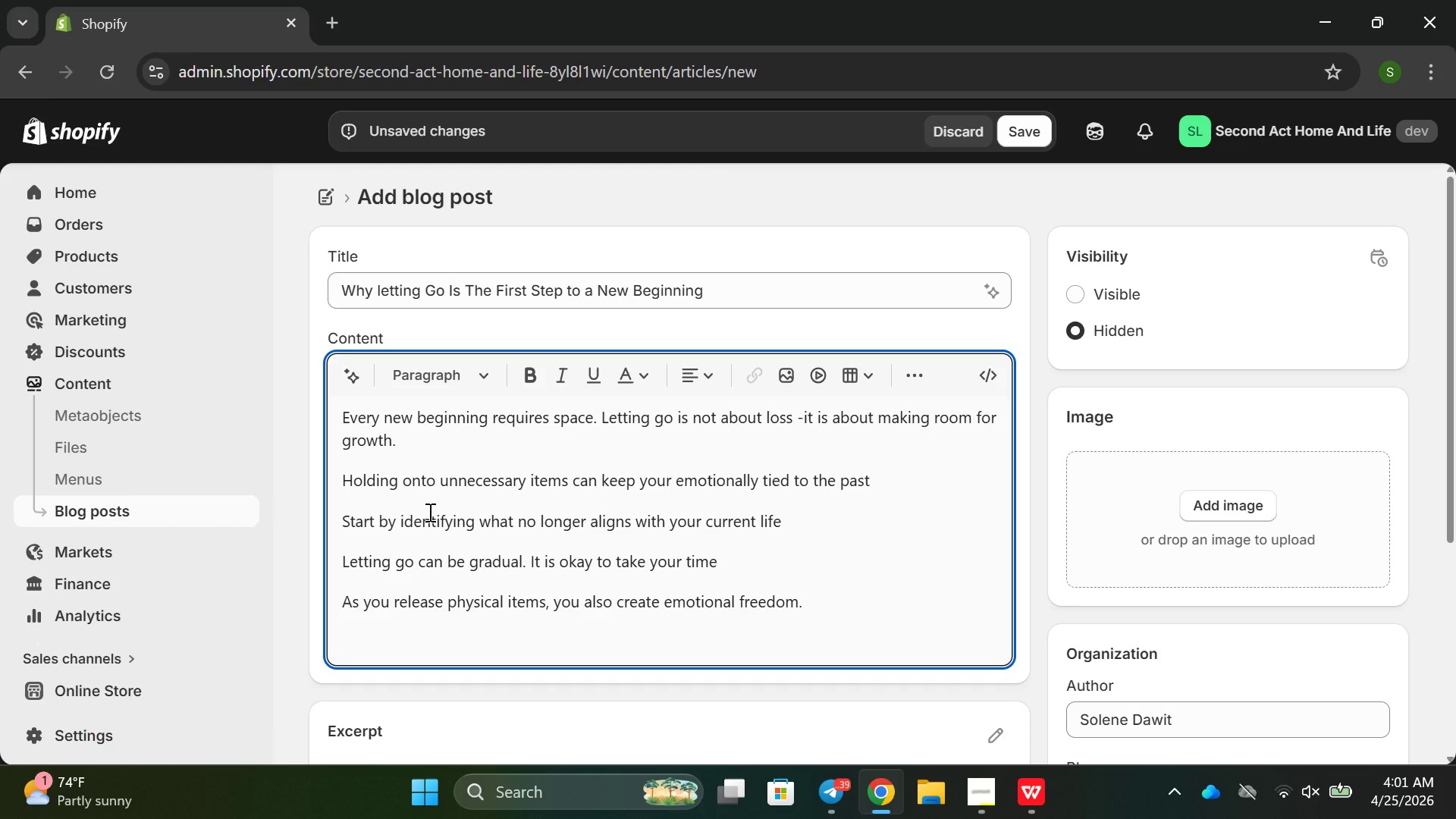 
hold_key(key=ShiftRight, duration=0.5)
 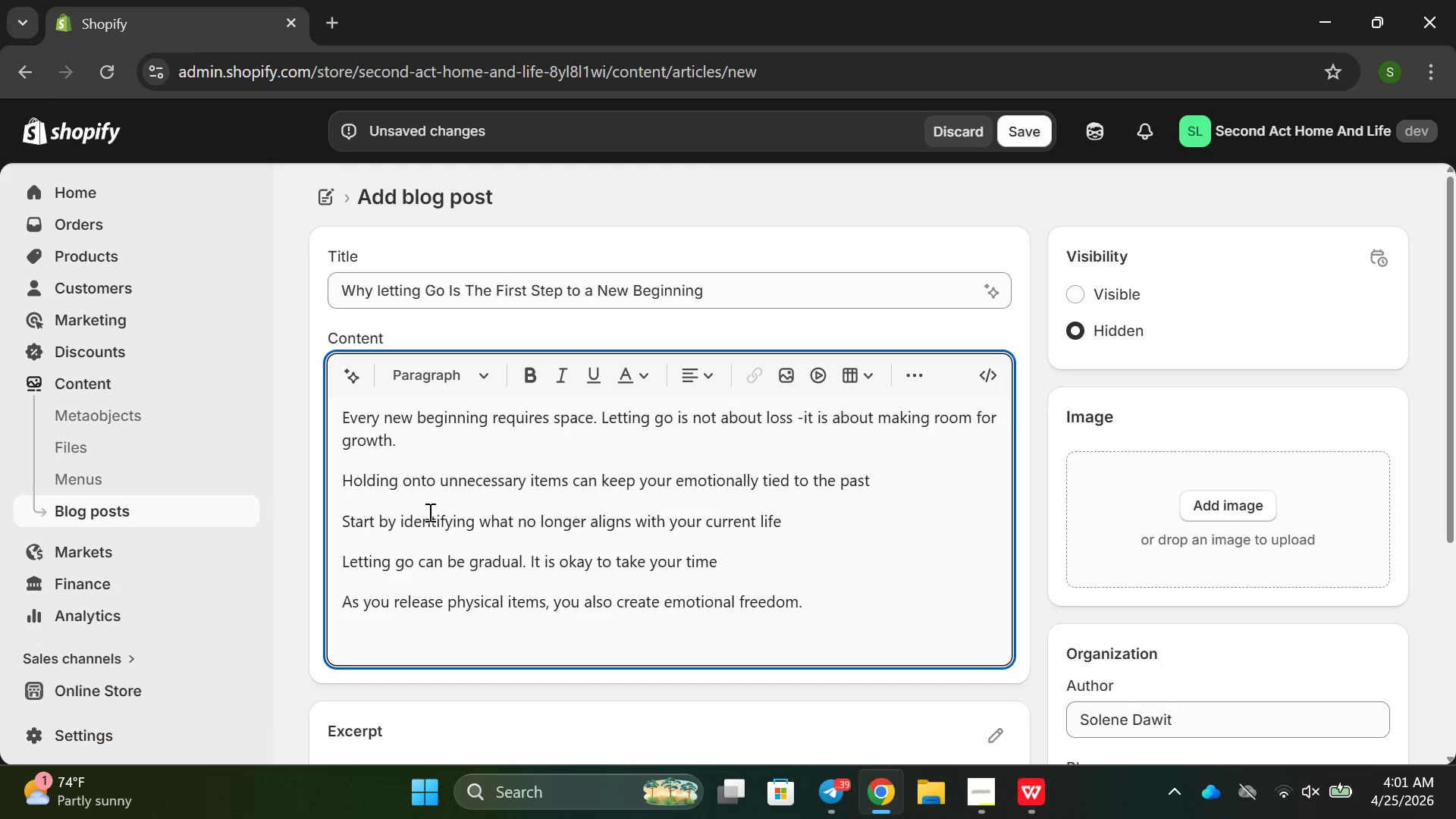 
type(a)
key(Backspace)
type(Al)
key(Backspace)
type( lighter soac)
key(Backspace)
key(Backspace)
key(Backspace)
type(pace leas)
key(Backspace)
type(de)
key(Backspace)
type(s to a clearer mind and stronger send)
key(Backspace)
type(se of direction.)
 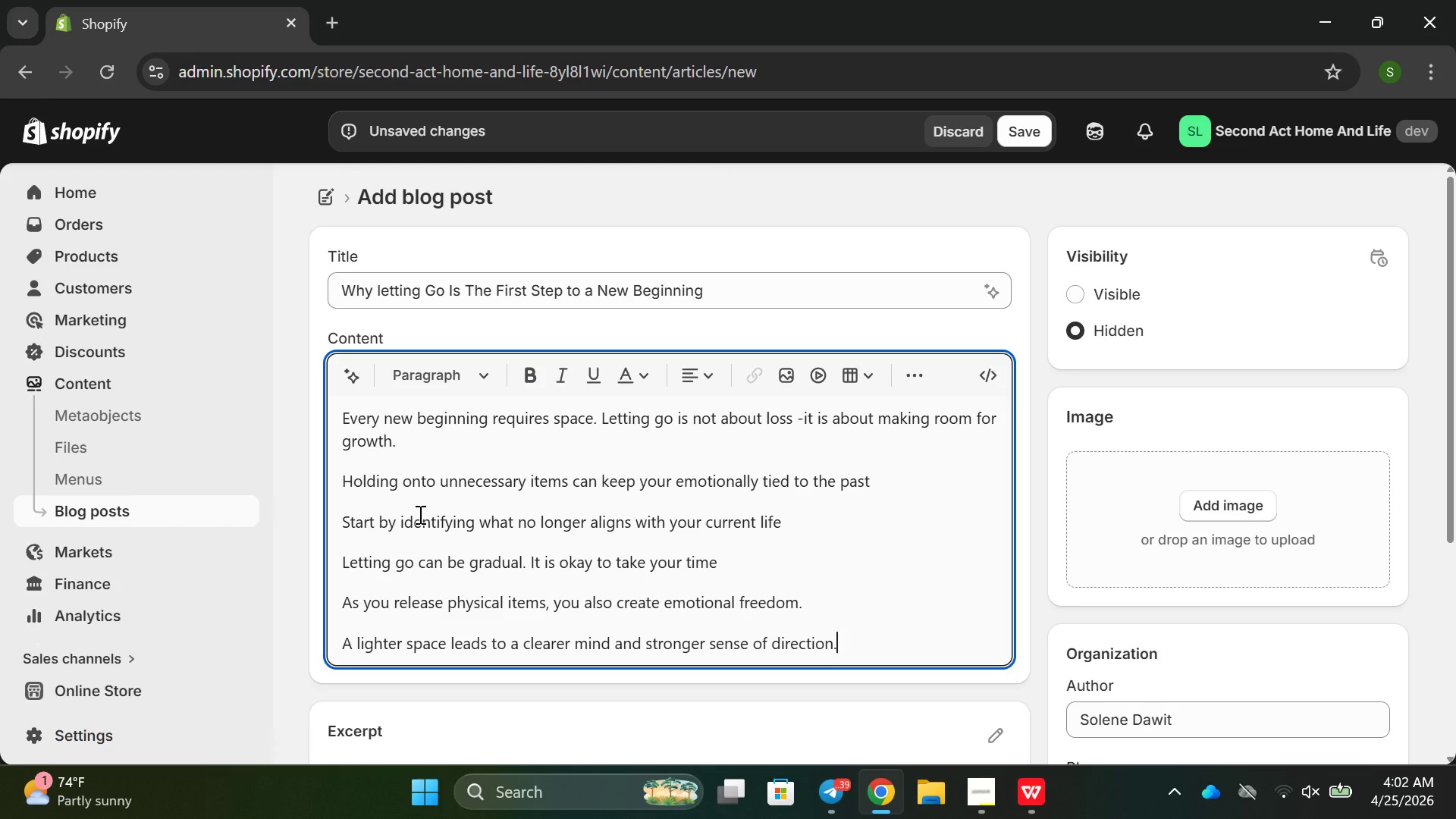 
key(Enter)
 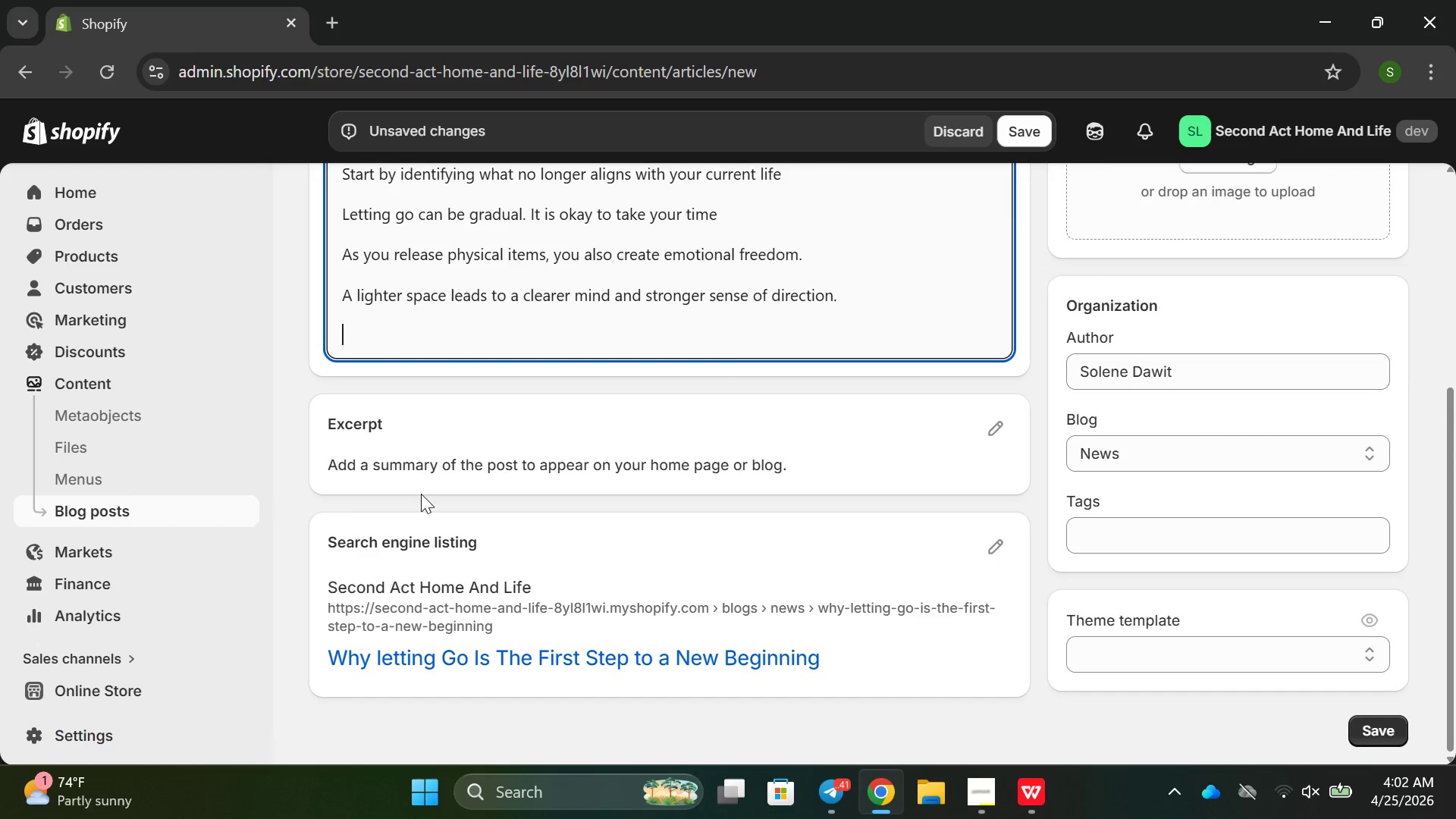 
left_click([995, 439])
 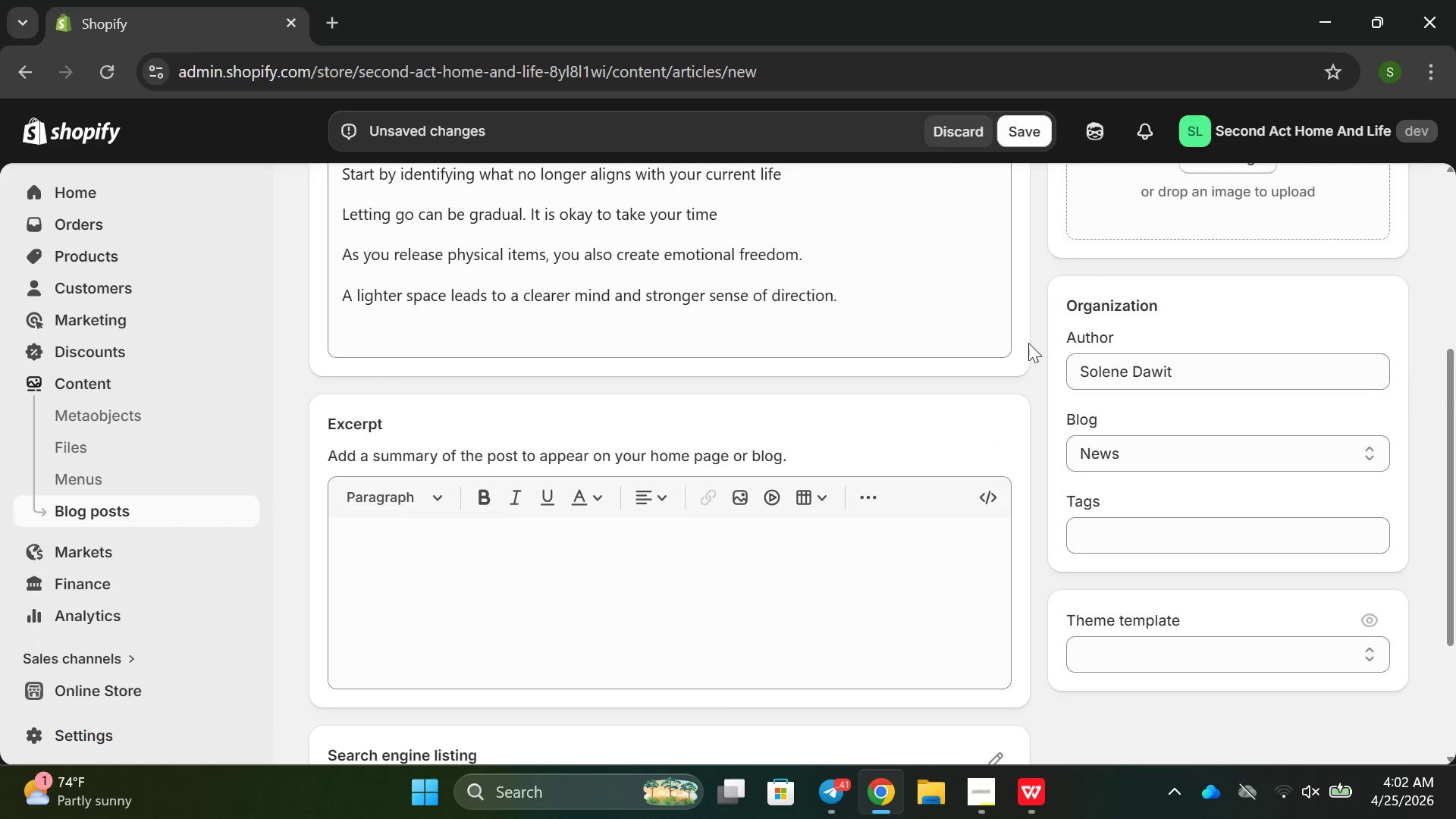 
left_click([628, 547])
 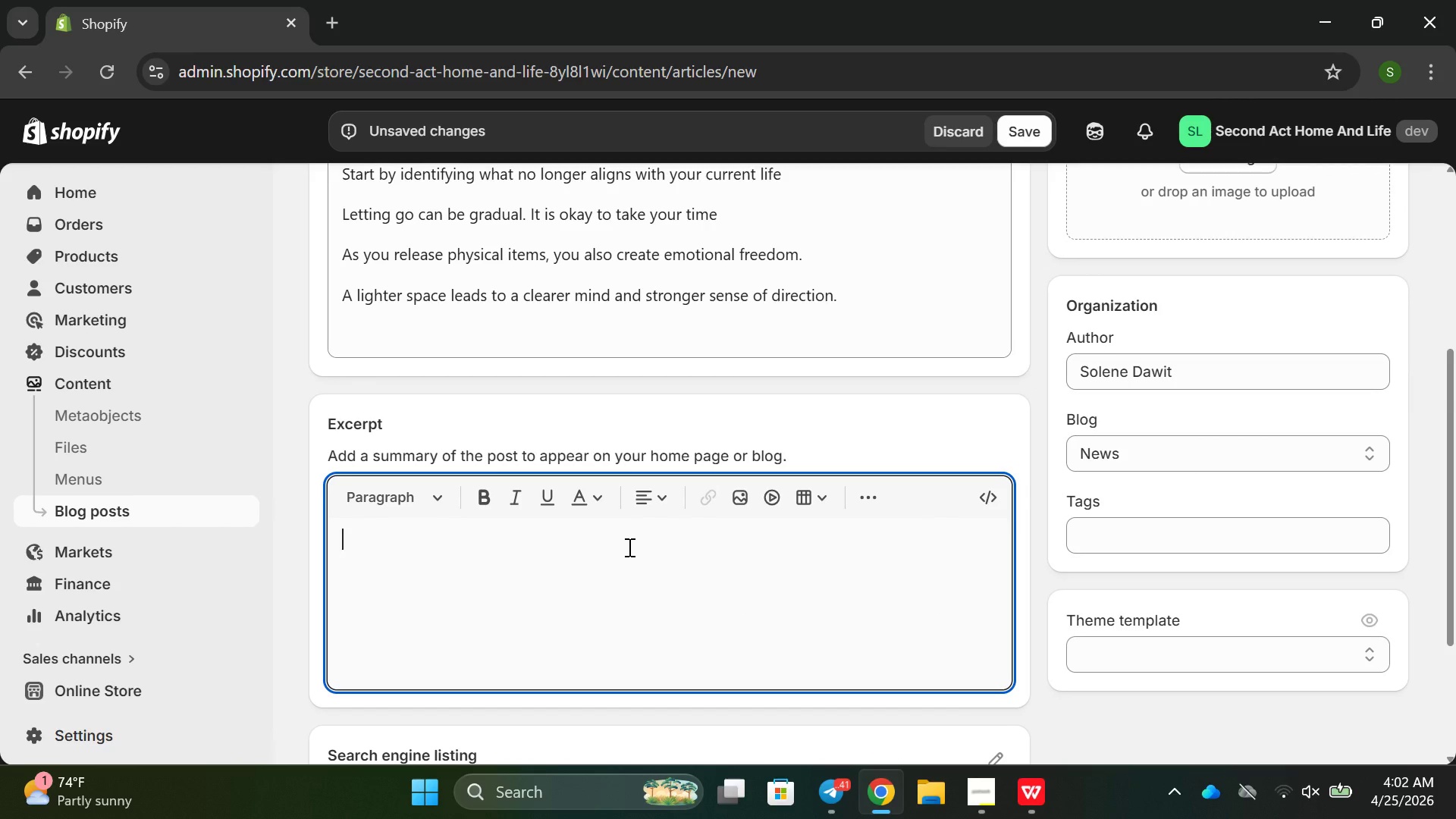 
type(Letting g o)
key(Backspace)
key(Backspace)
type(o of old spaced )
key(Backspace)
type(, objects and emotioal )
key(Backspace)
key(Backspace)
key(Backspace)
type(s is the foundatin)
key(Backspace)
type(on o f)
key(Backspace)
key(Backspace)
type(f a fresh start.)
 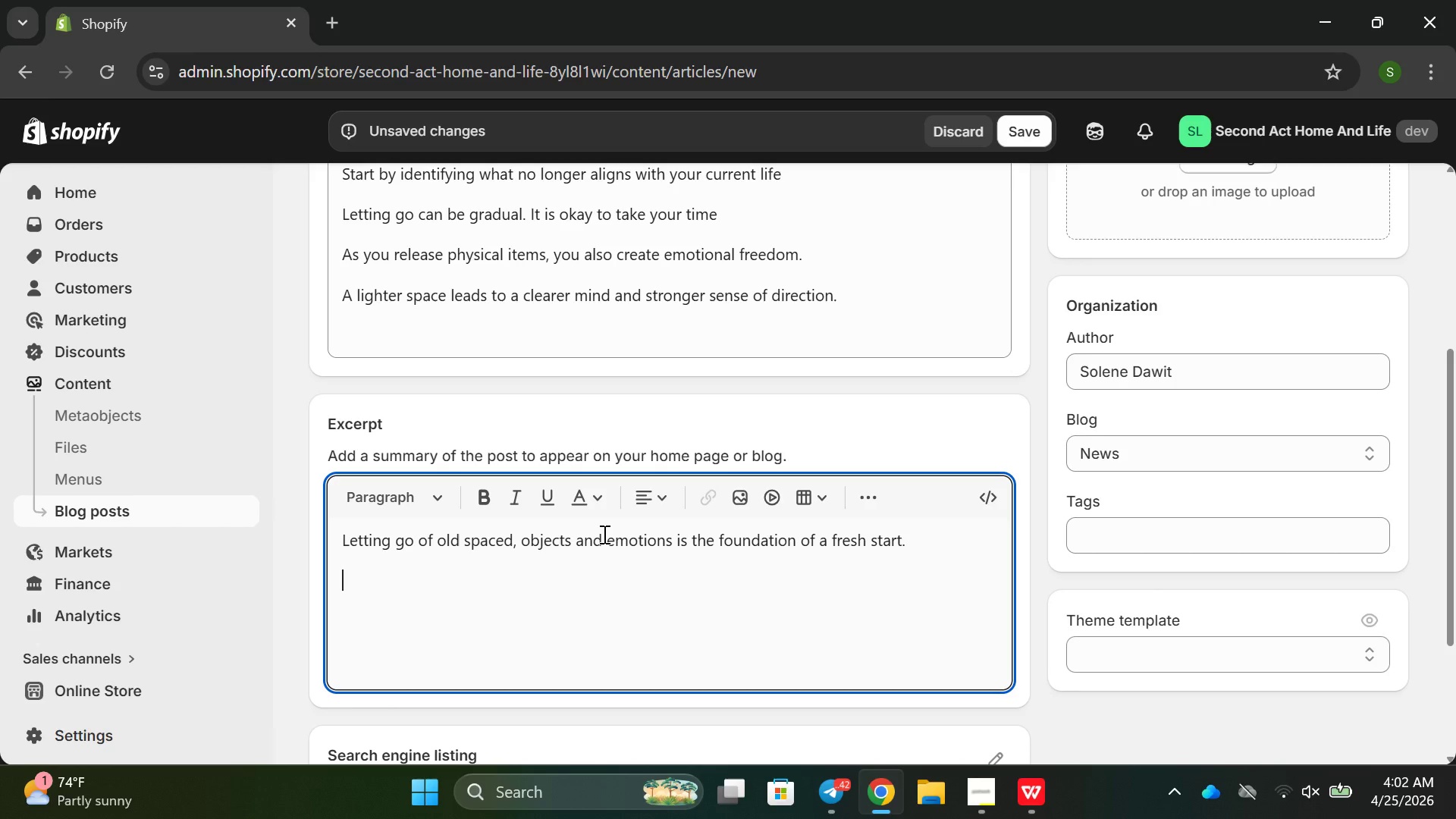 
key(Enter)
 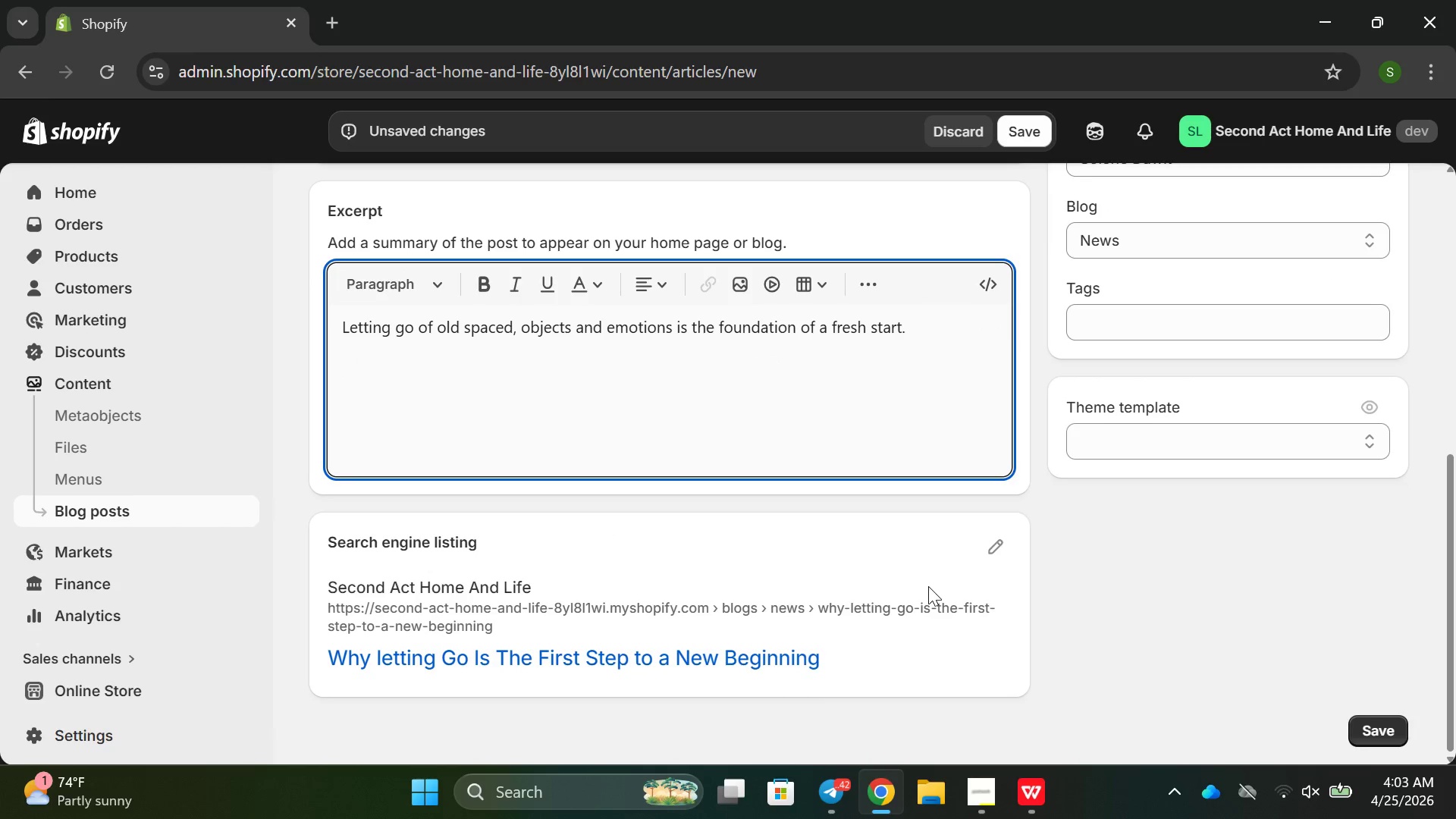 
left_click([993, 554])
 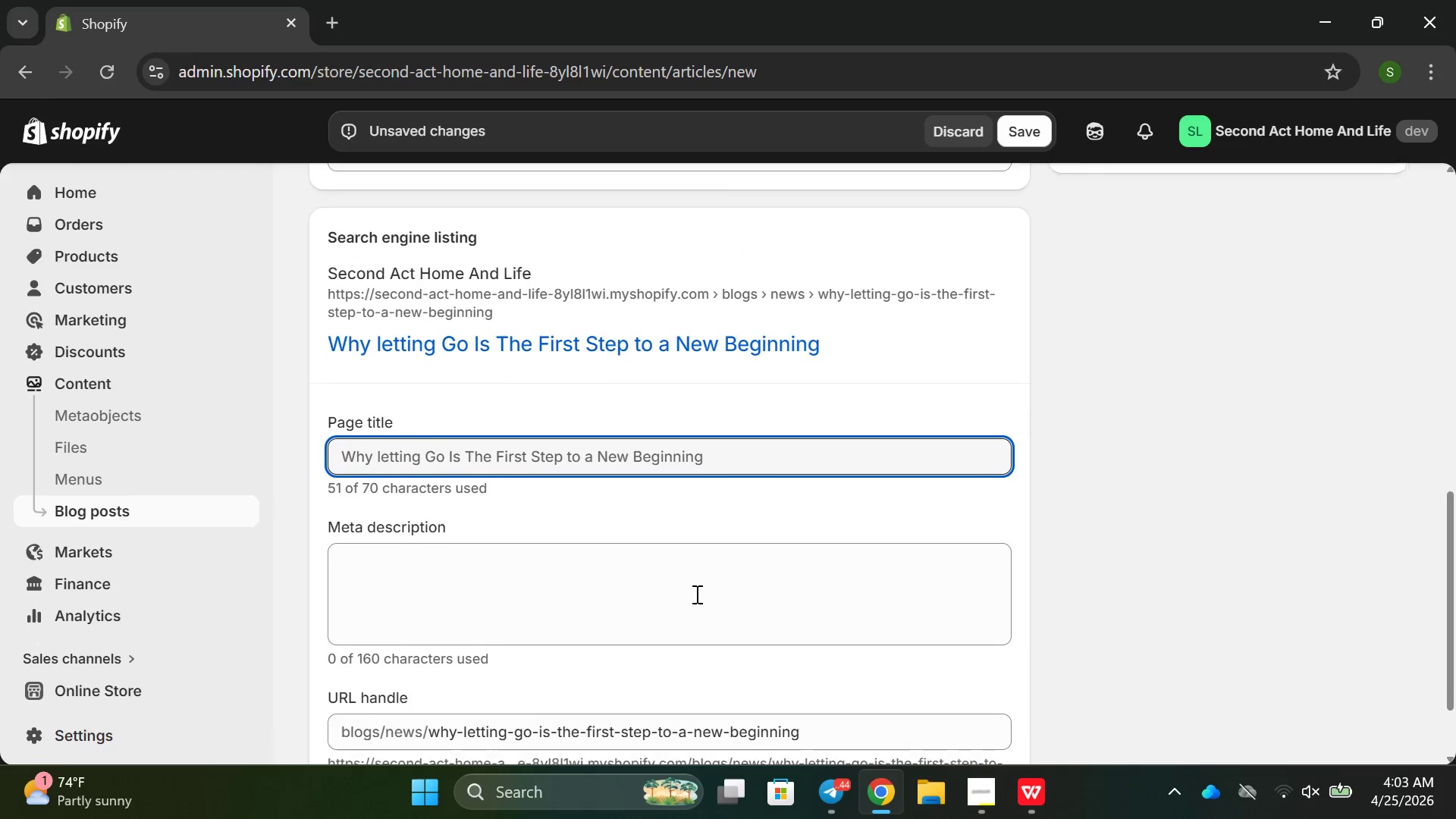 
left_click([551, 563])
 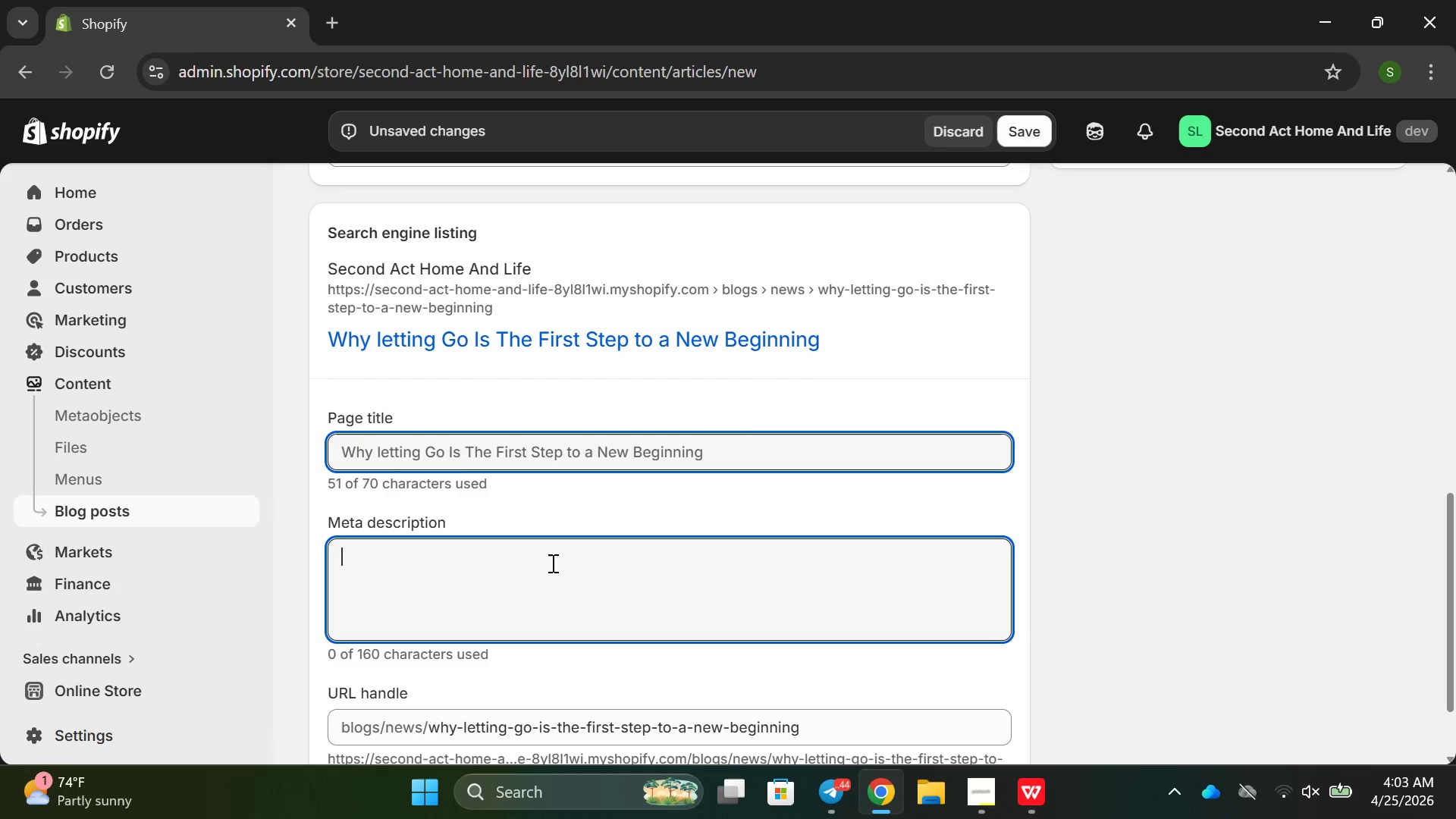 
wait(9.23)
 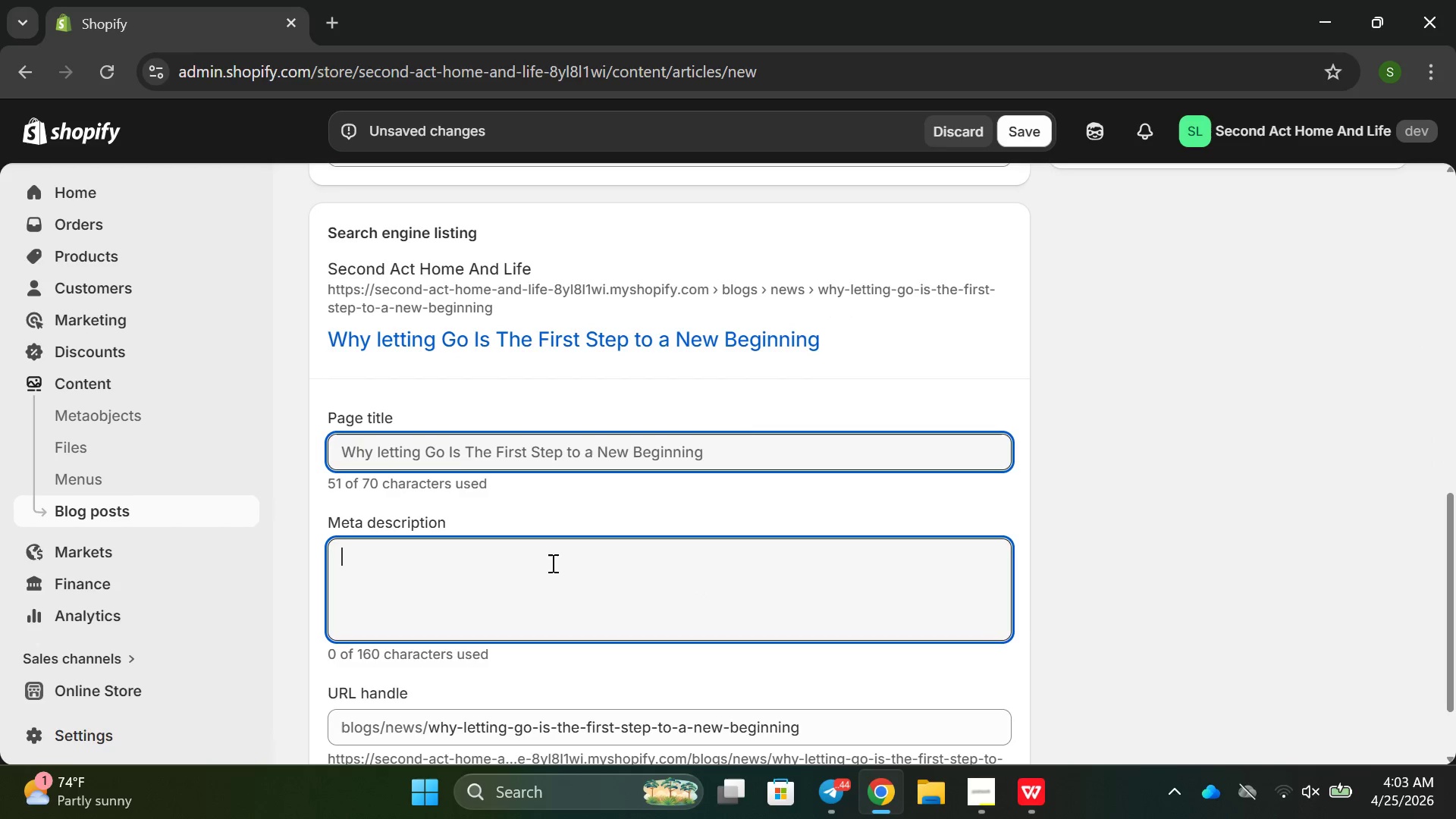 
type(understand t)
key(Backspace)
type(why letting go is essetial fro)
key(Backspace)
key(Backspace)
key(Backspace)
key(Backspace)
key(Backspace)
key(Backspace)
key(Backspace)
key(Backspace)
type(ntial for fresh starts, emotional healing and creating few nw beig)
key(Backspace)
key(Backspace)
type(gins)
 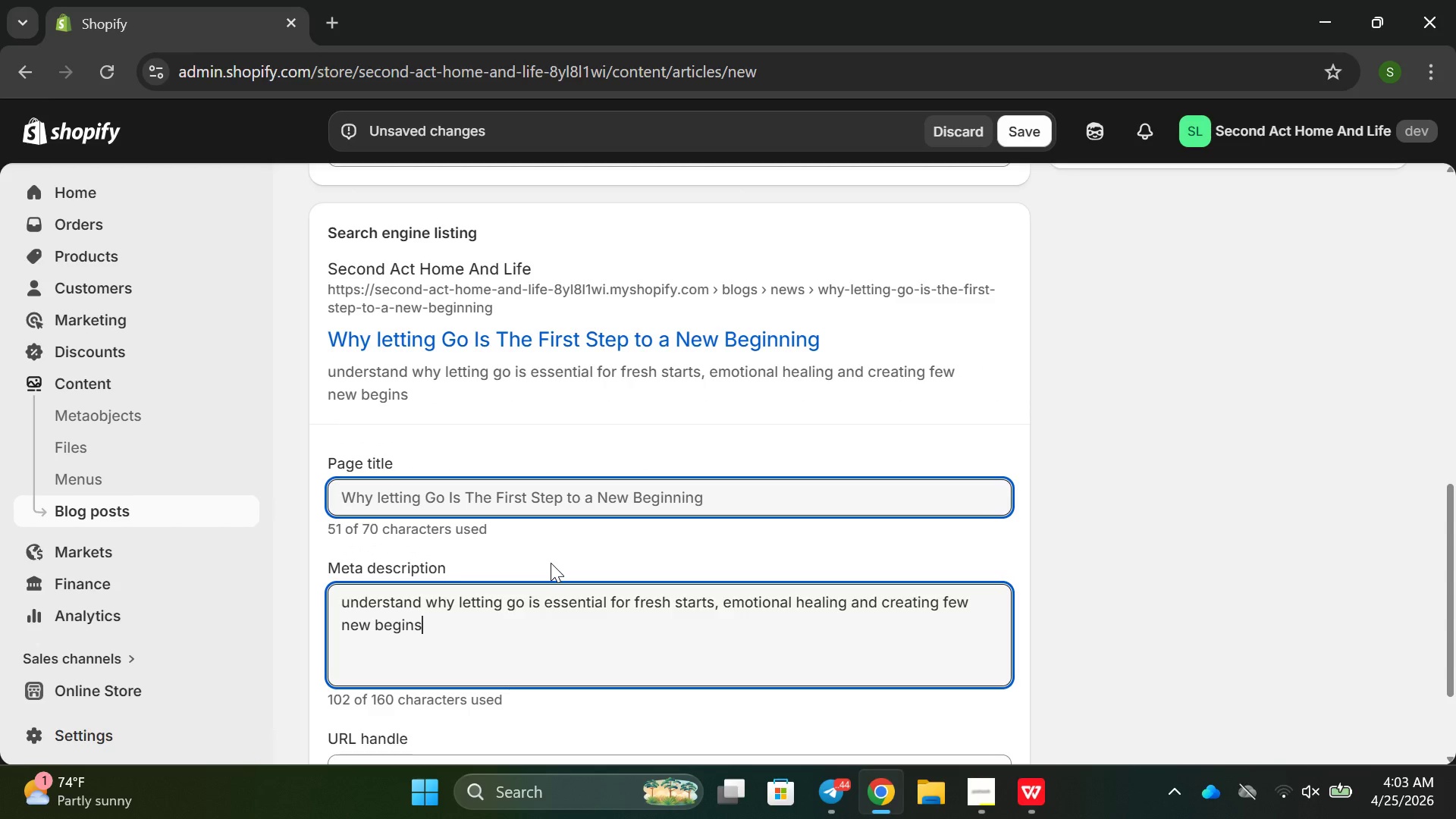 
key(Backspace)
type(nins)
key(Backspace)
key(Backspace)
type(ngs)
 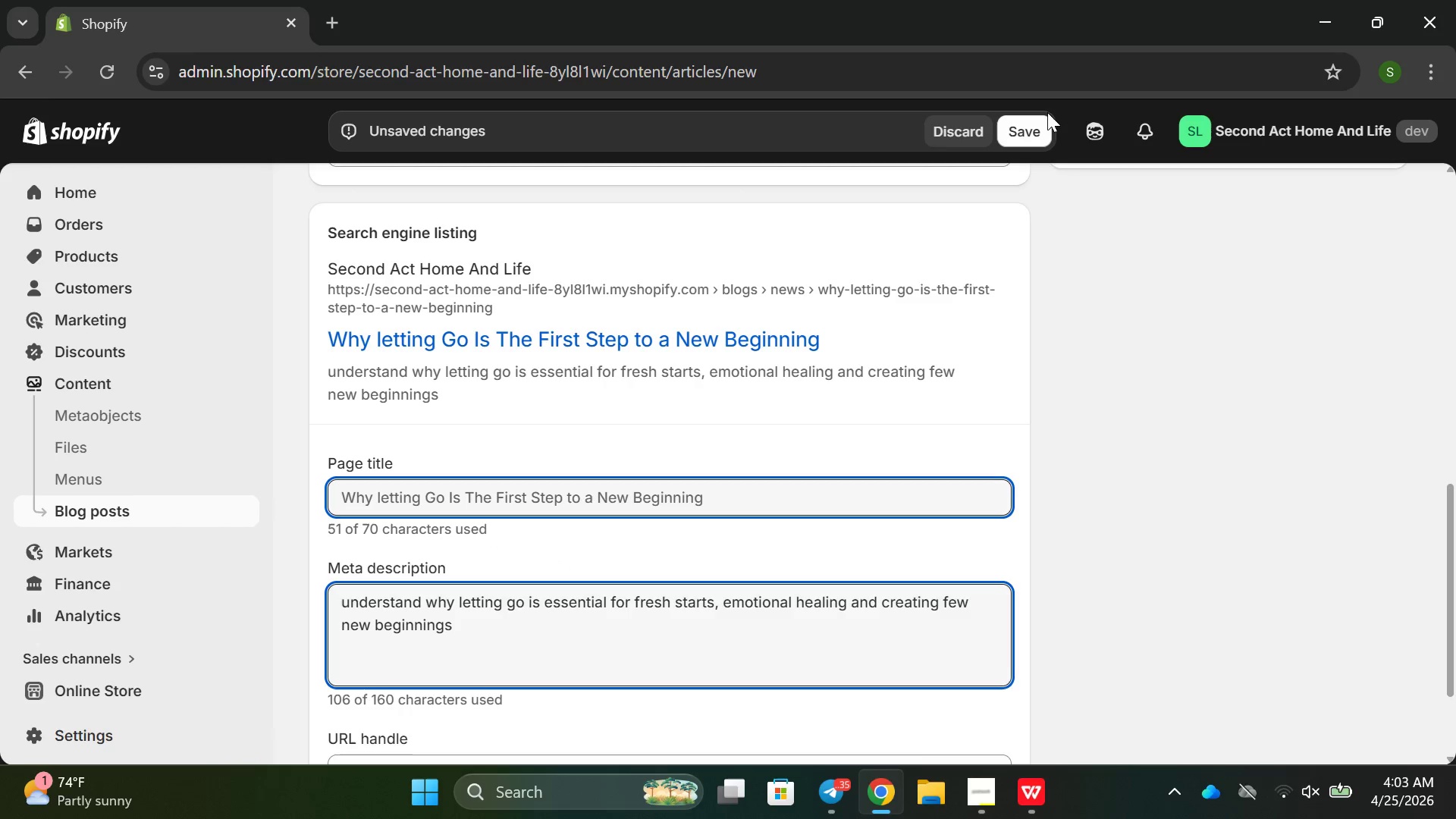 
left_click([1033, 139])
 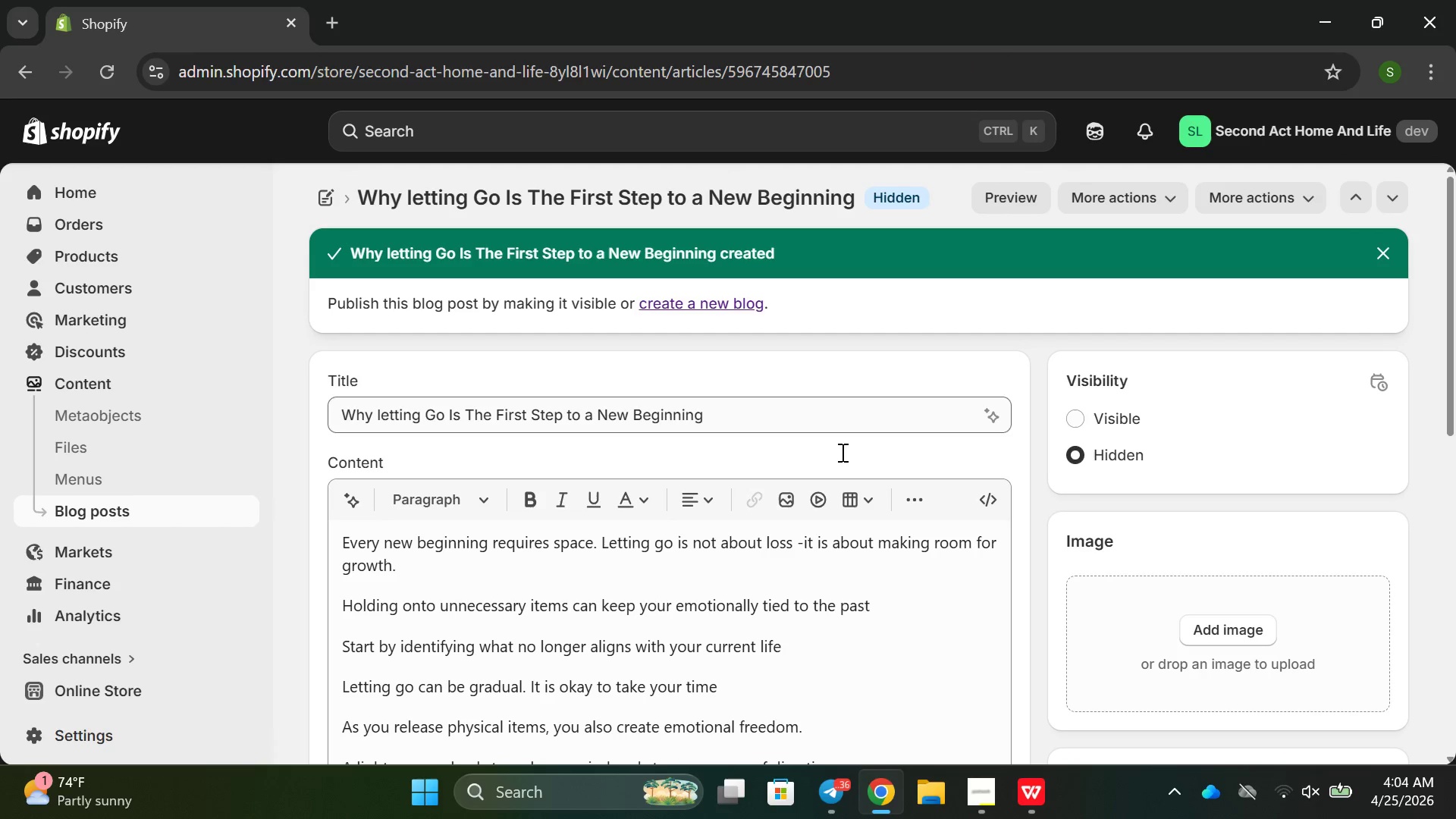 
wait(5.77)
 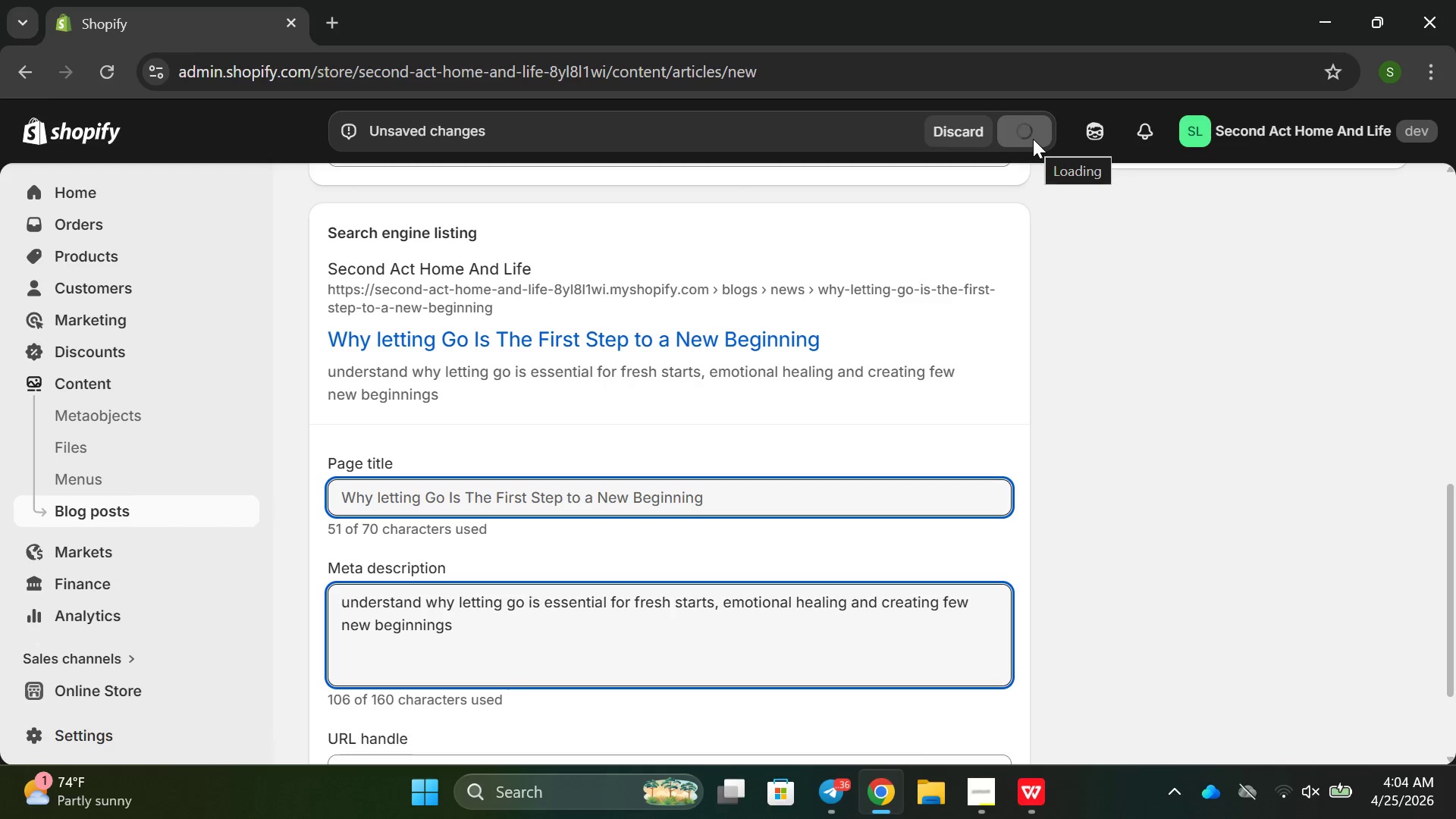 
left_click([1079, 419])
 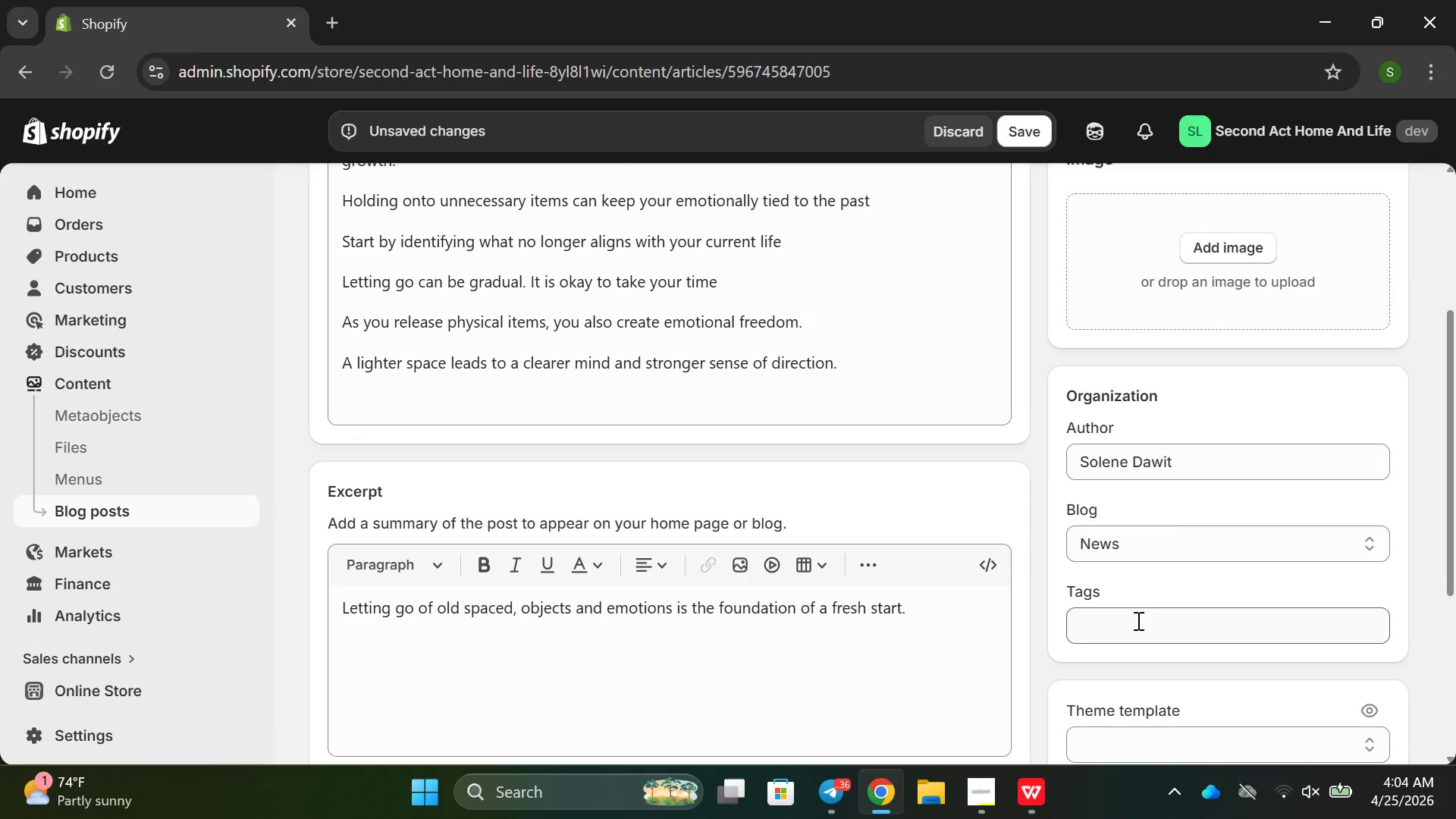 
left_click([1133, 626])
 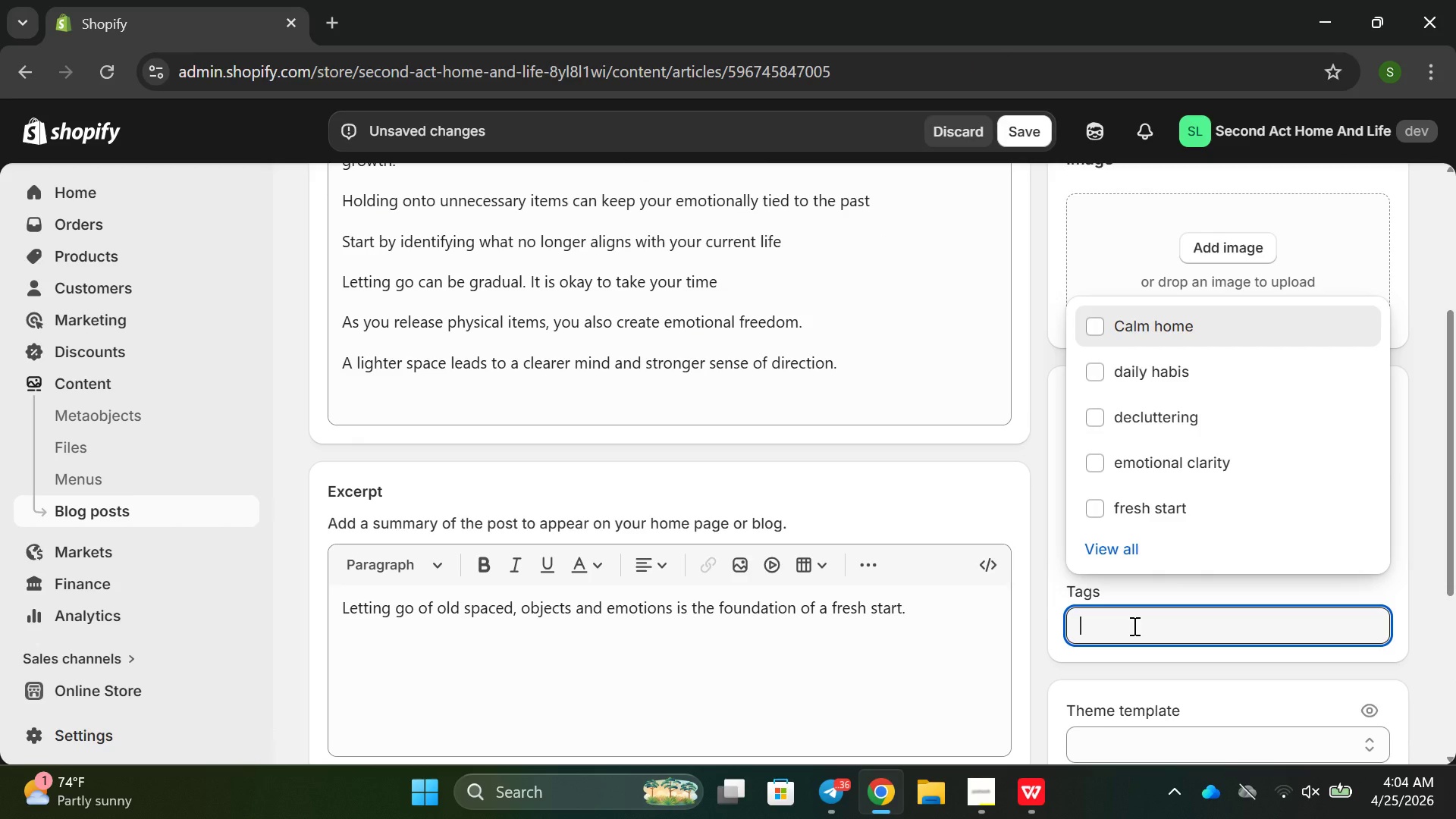 
type(letting go, nre be)
key(Backspace)
key(Backspace)
key(Backspace)
key(Backspace)
key(Backspace)
type(ew beginning, emotional healing, minimalism . lofe t)
key(Backspace)
key(Backspace)
key(Backspace)
key(Backspace)
key(Backspace)
type(ife tranition)
 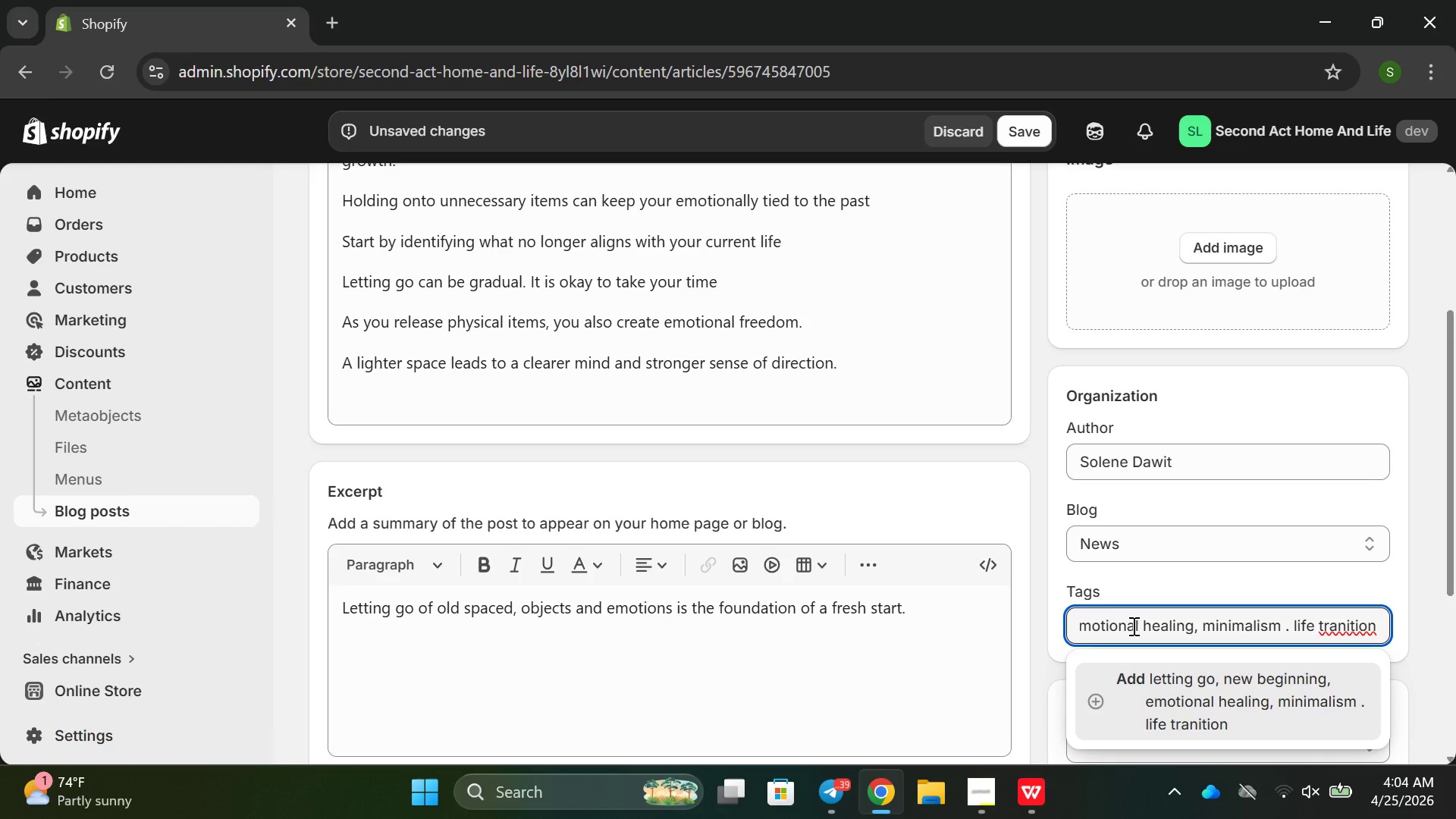 
key(Backspace)
key(Backspace)
key(Backspace)
key(Backspace)
key(Backspace)
type(sition)
 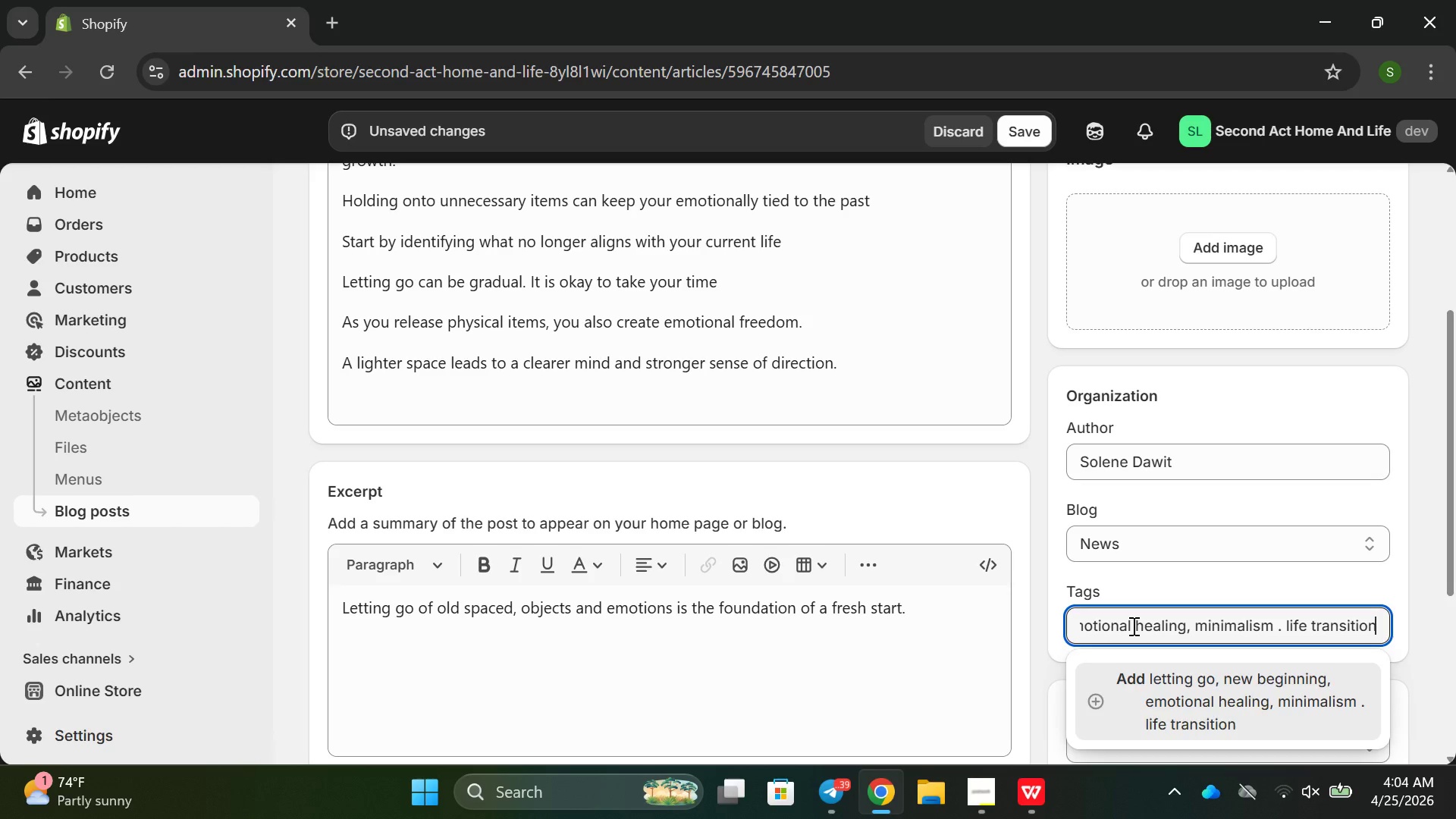 
key(Enter)
 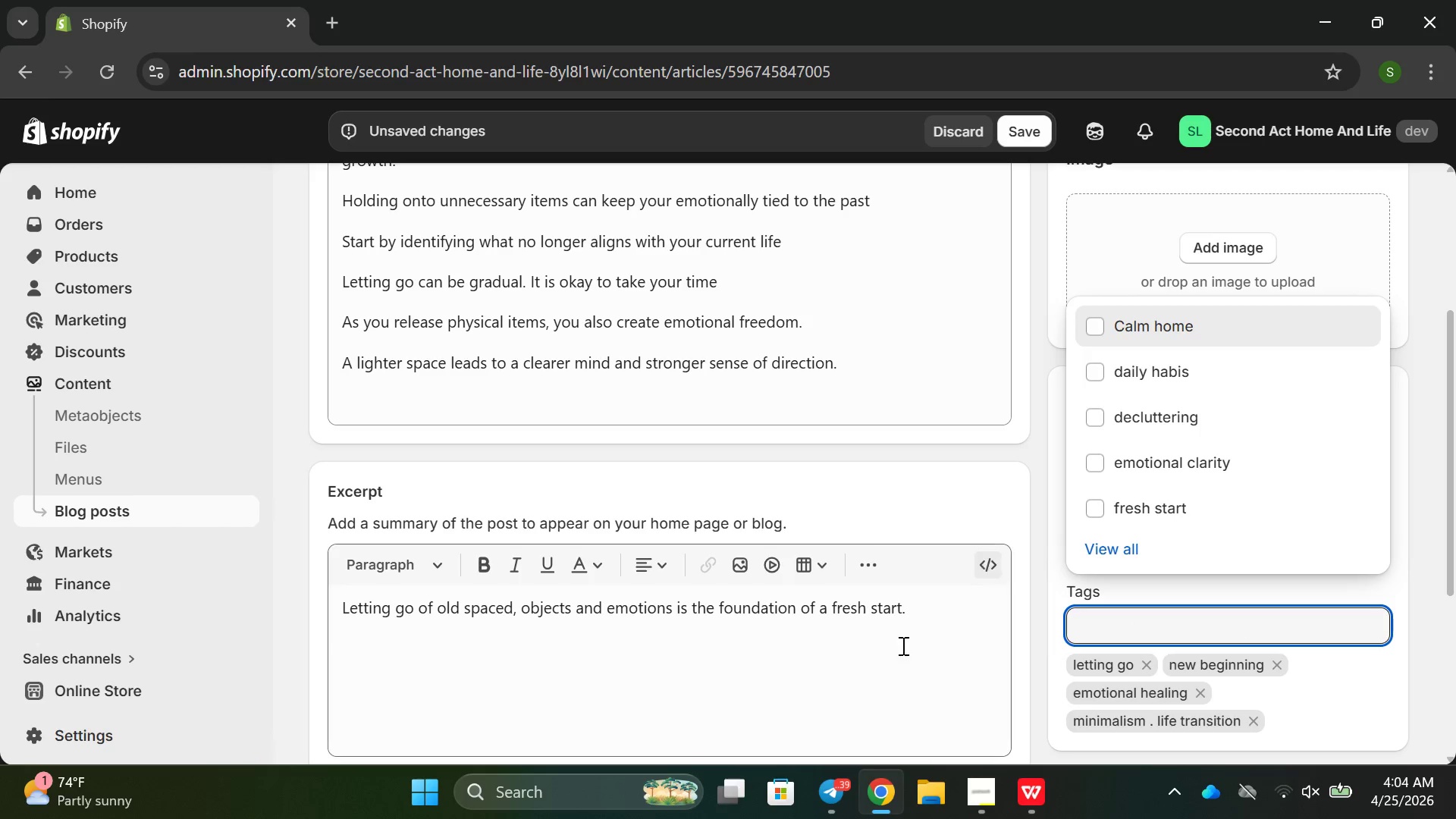 
left_click([875, 492])
 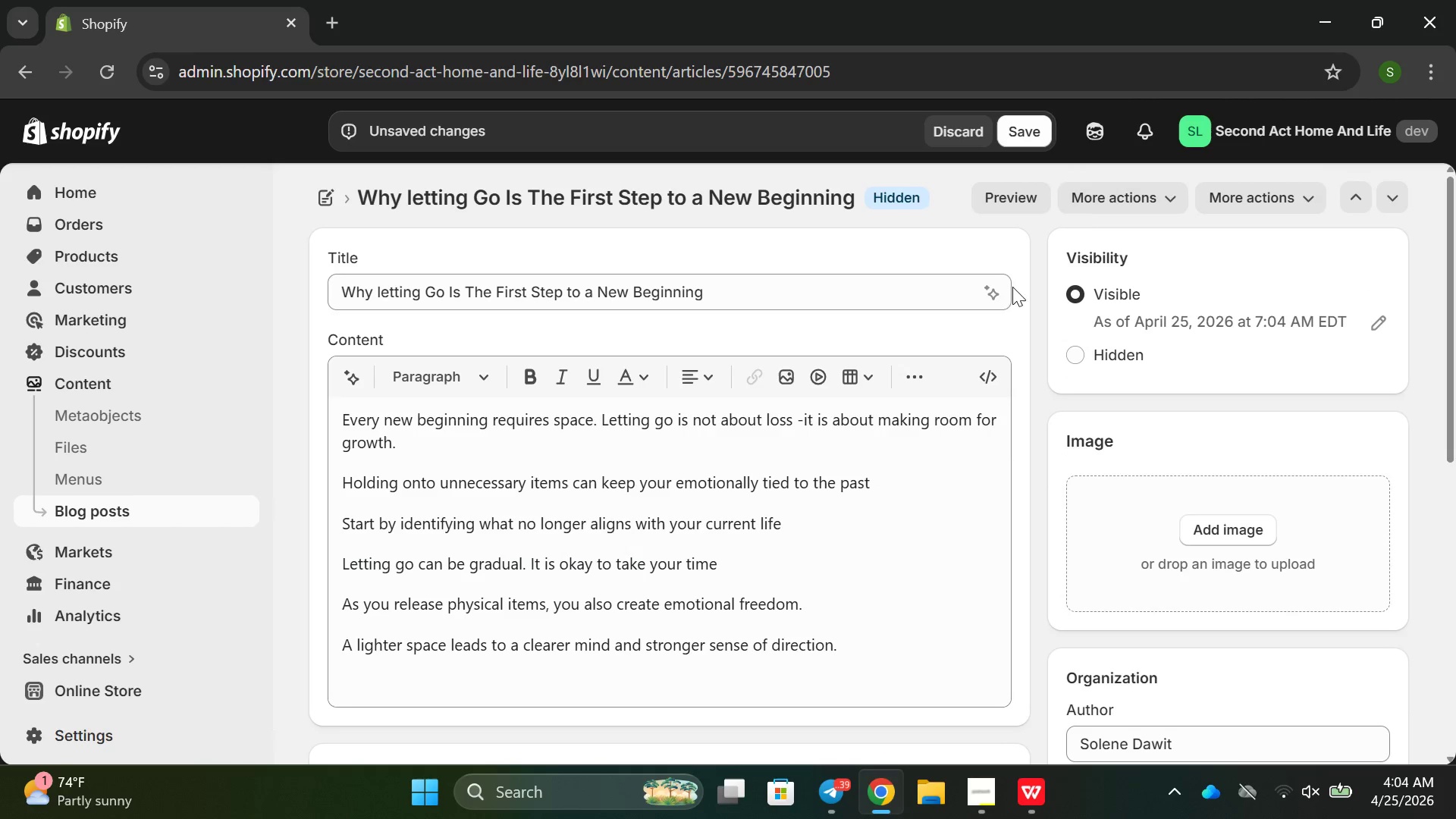 
left_click([1051, 121])
 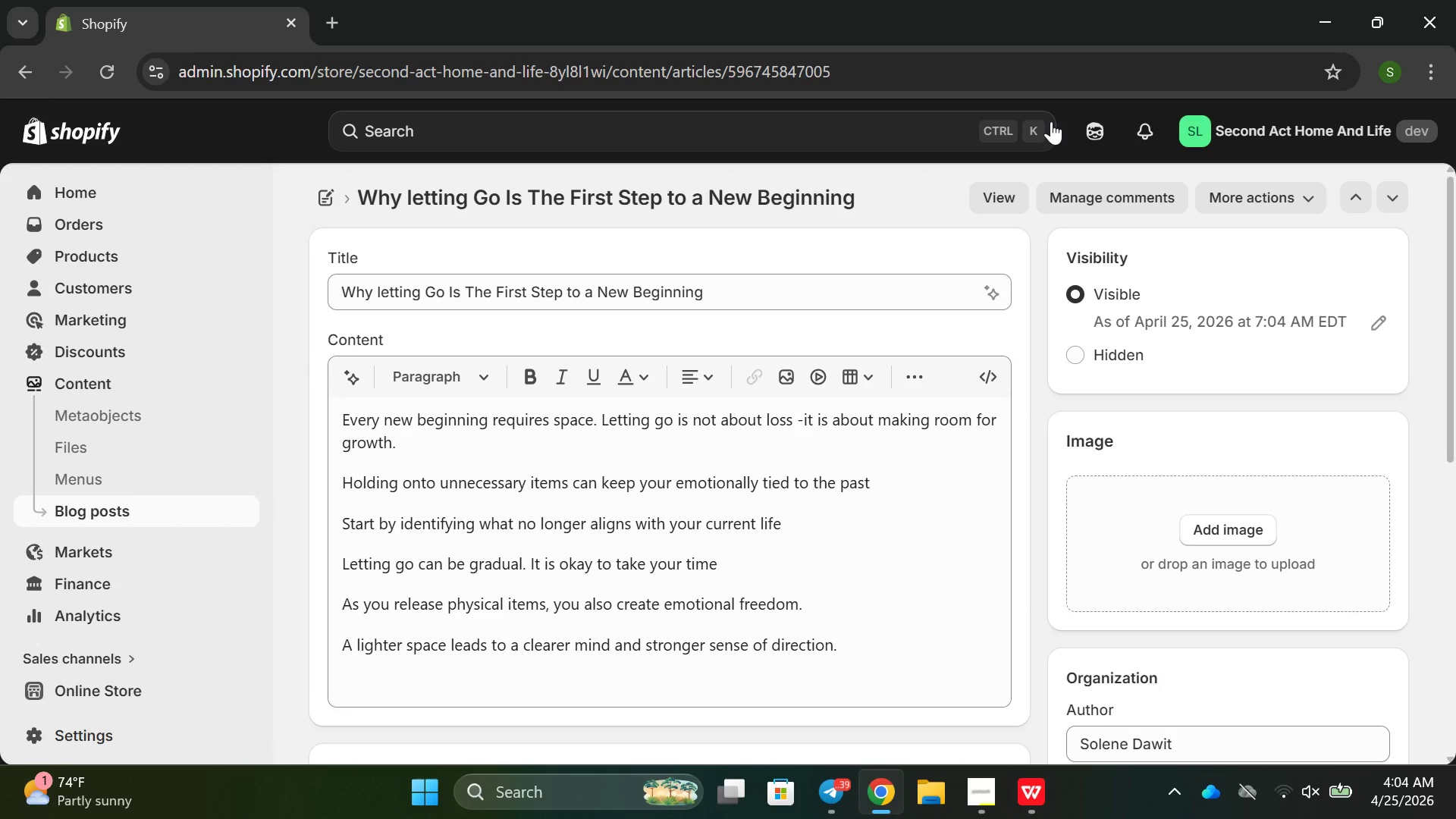 
wait(5.03)
 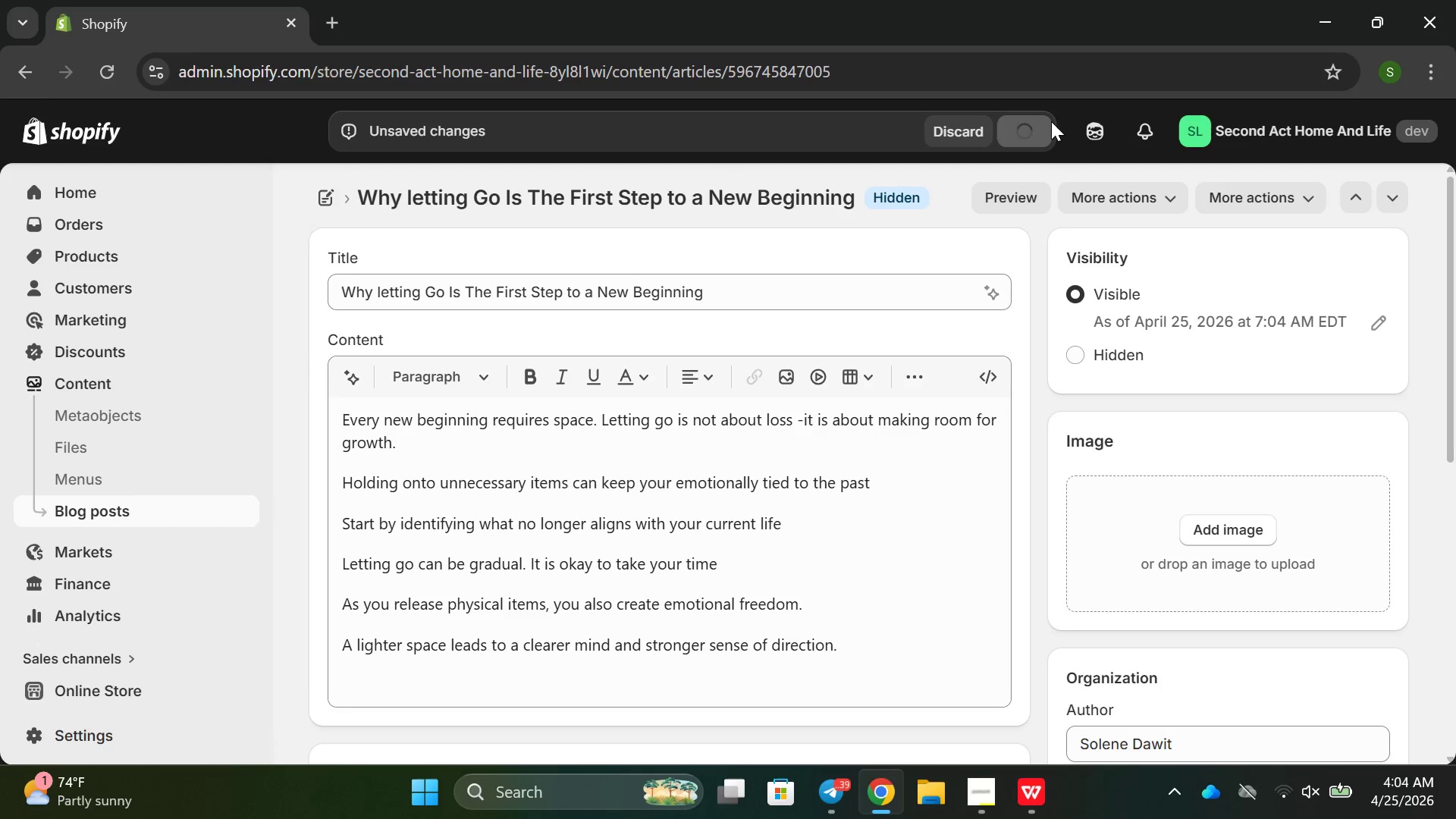 
left_click([991, 818])